 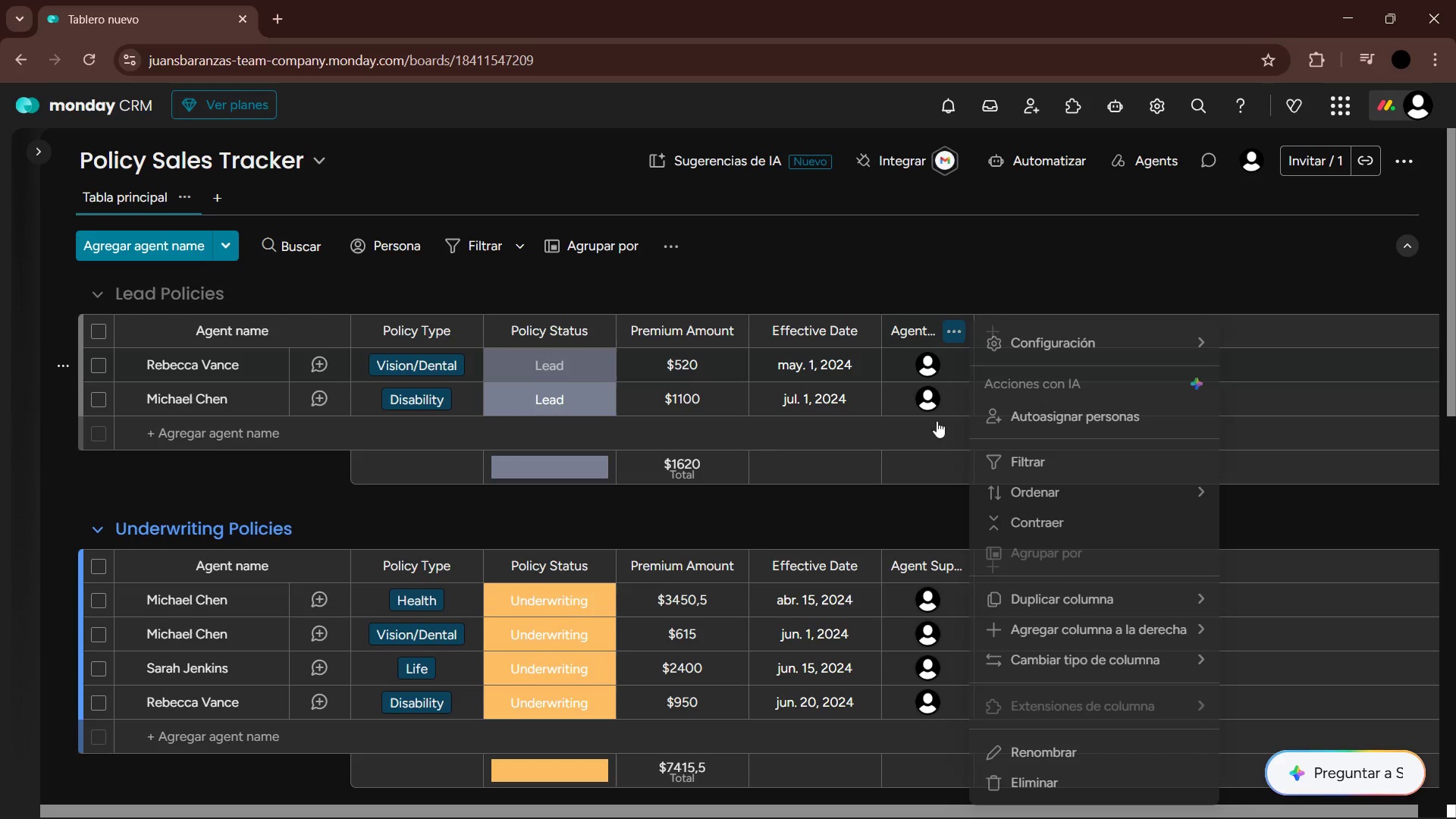 
left_click([1048, 786])
 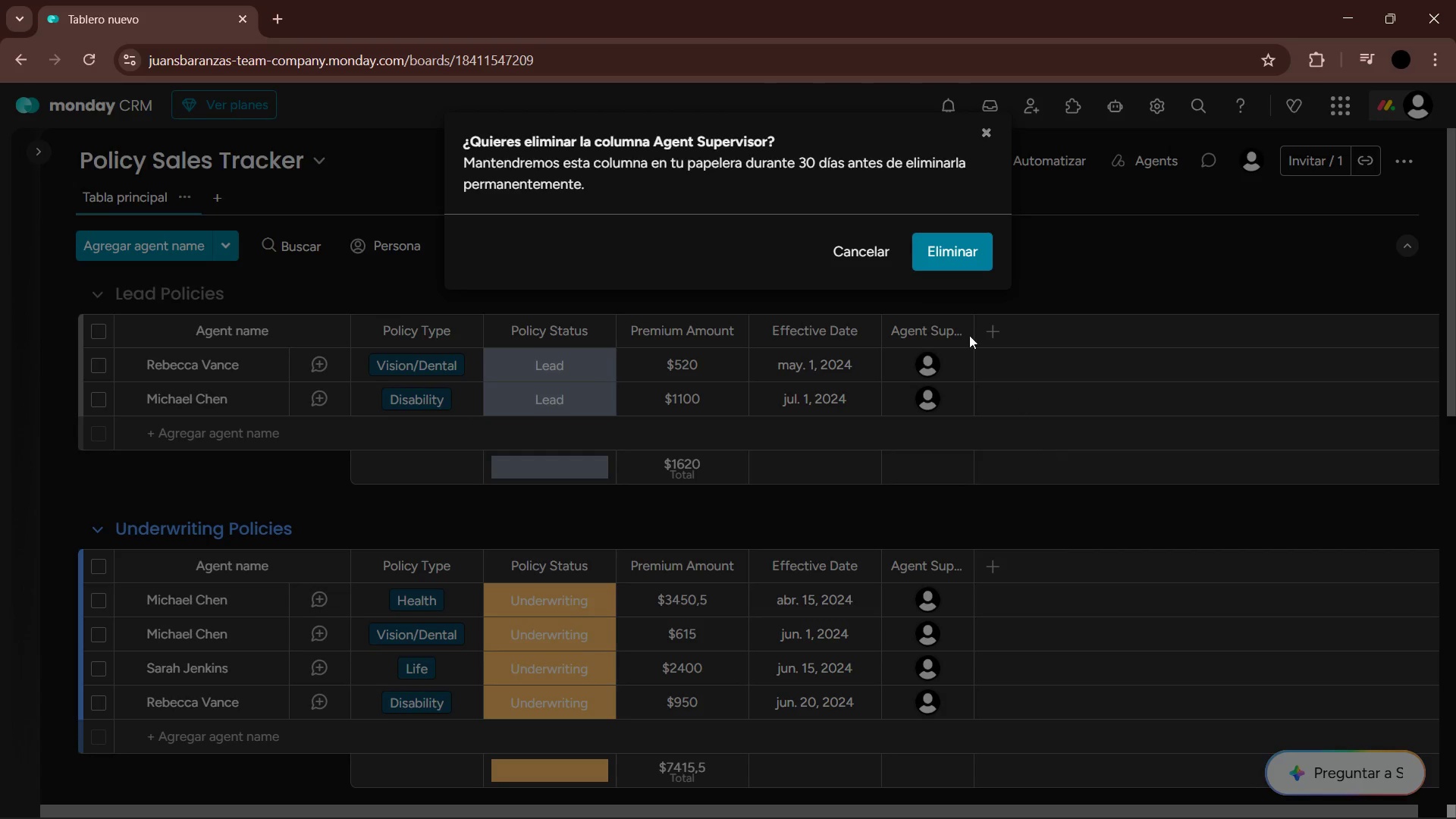 
left_click([931, 246])
 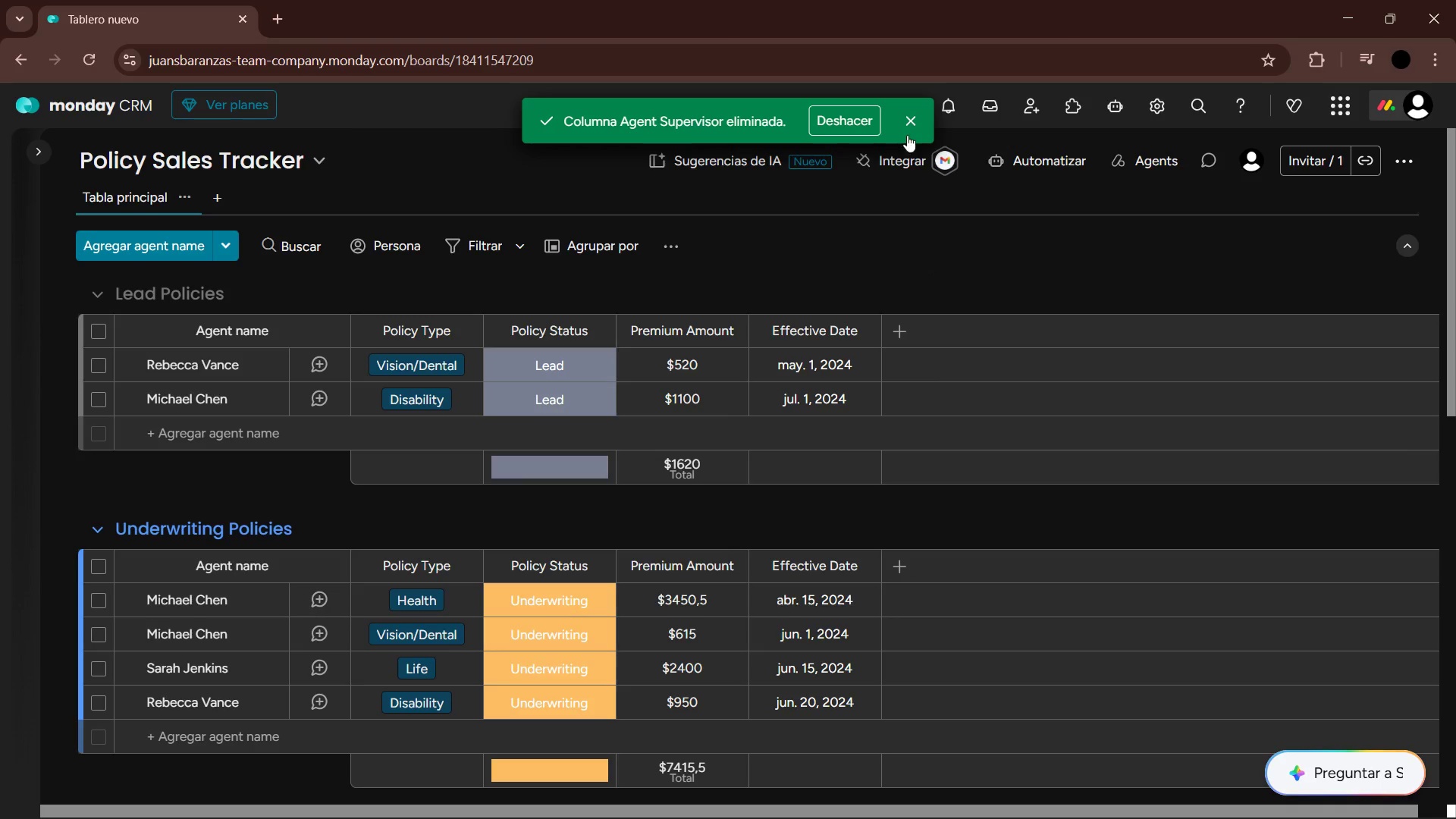 
left_click([908, 124])
 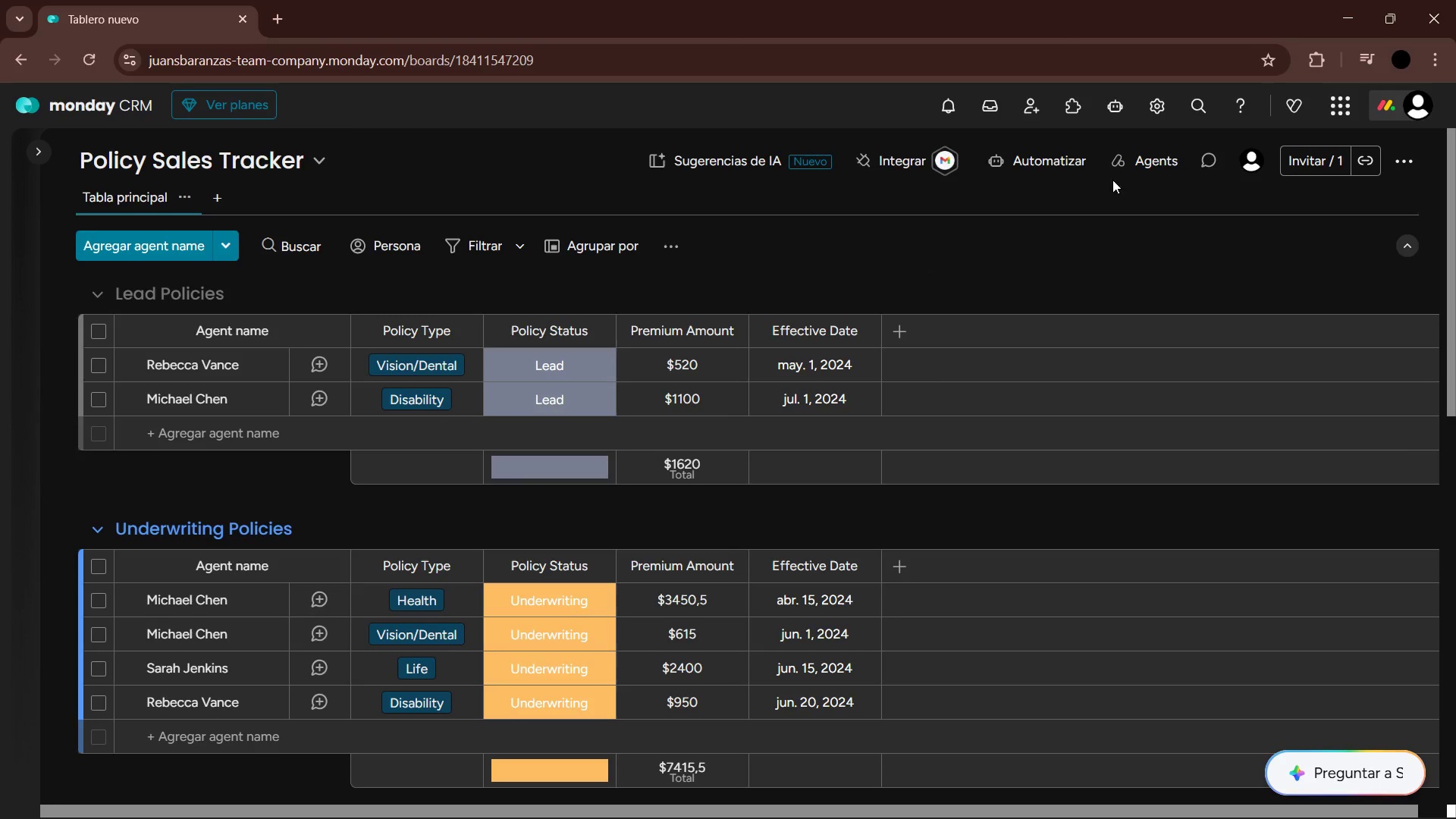 
left_click([1084, 155])
 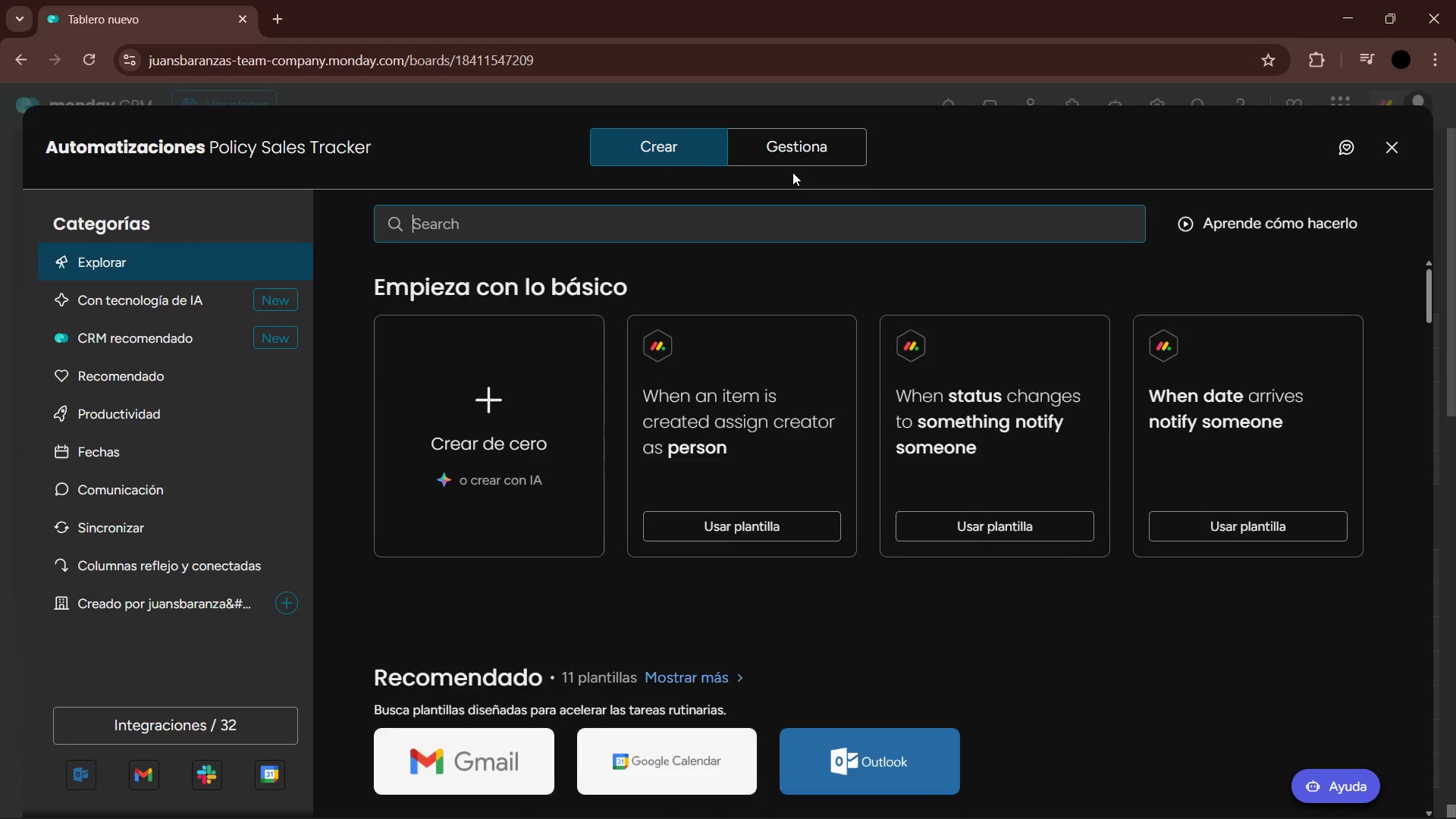 
left_click([491, 432])
 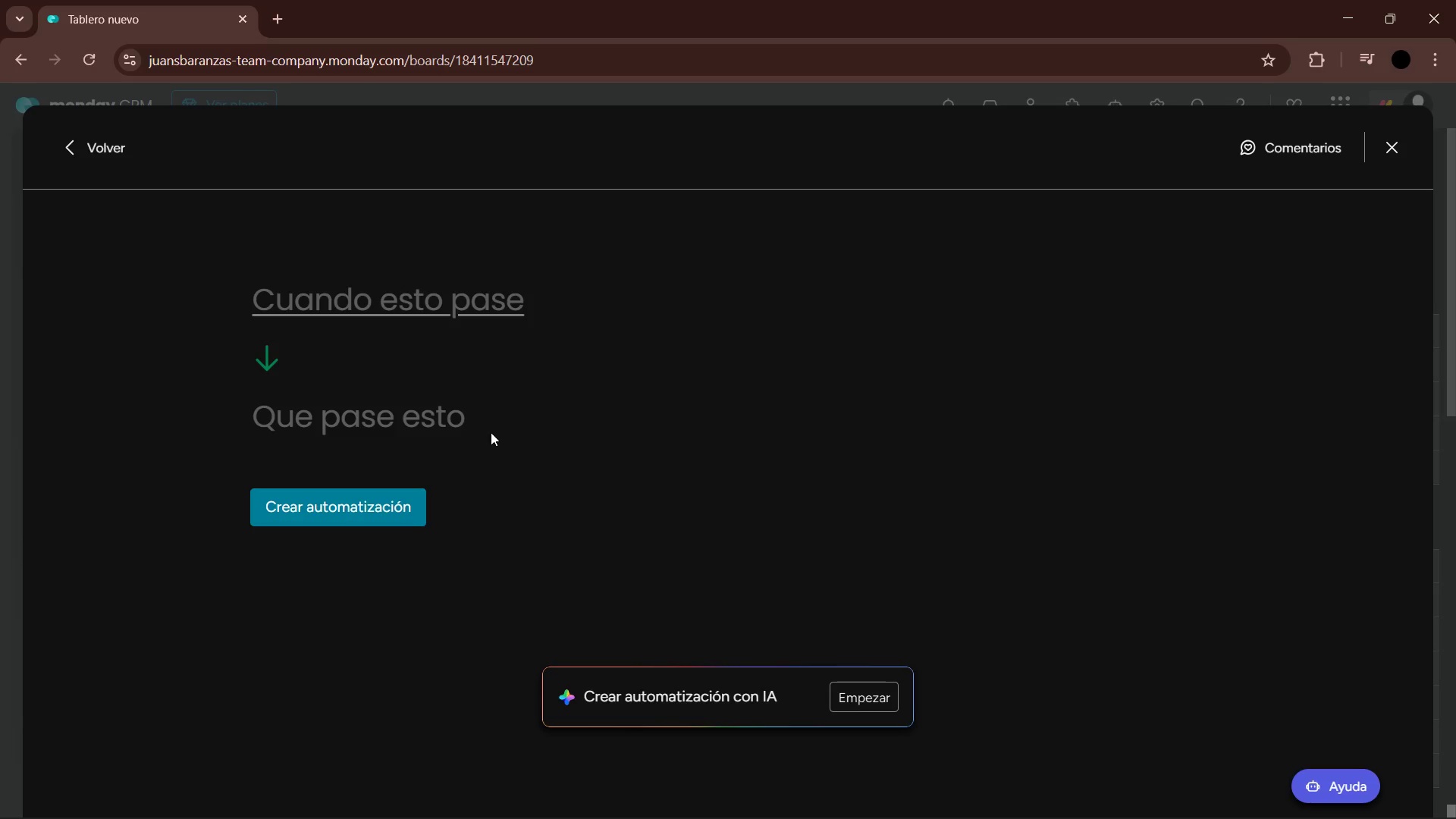 
wait(63.52)
 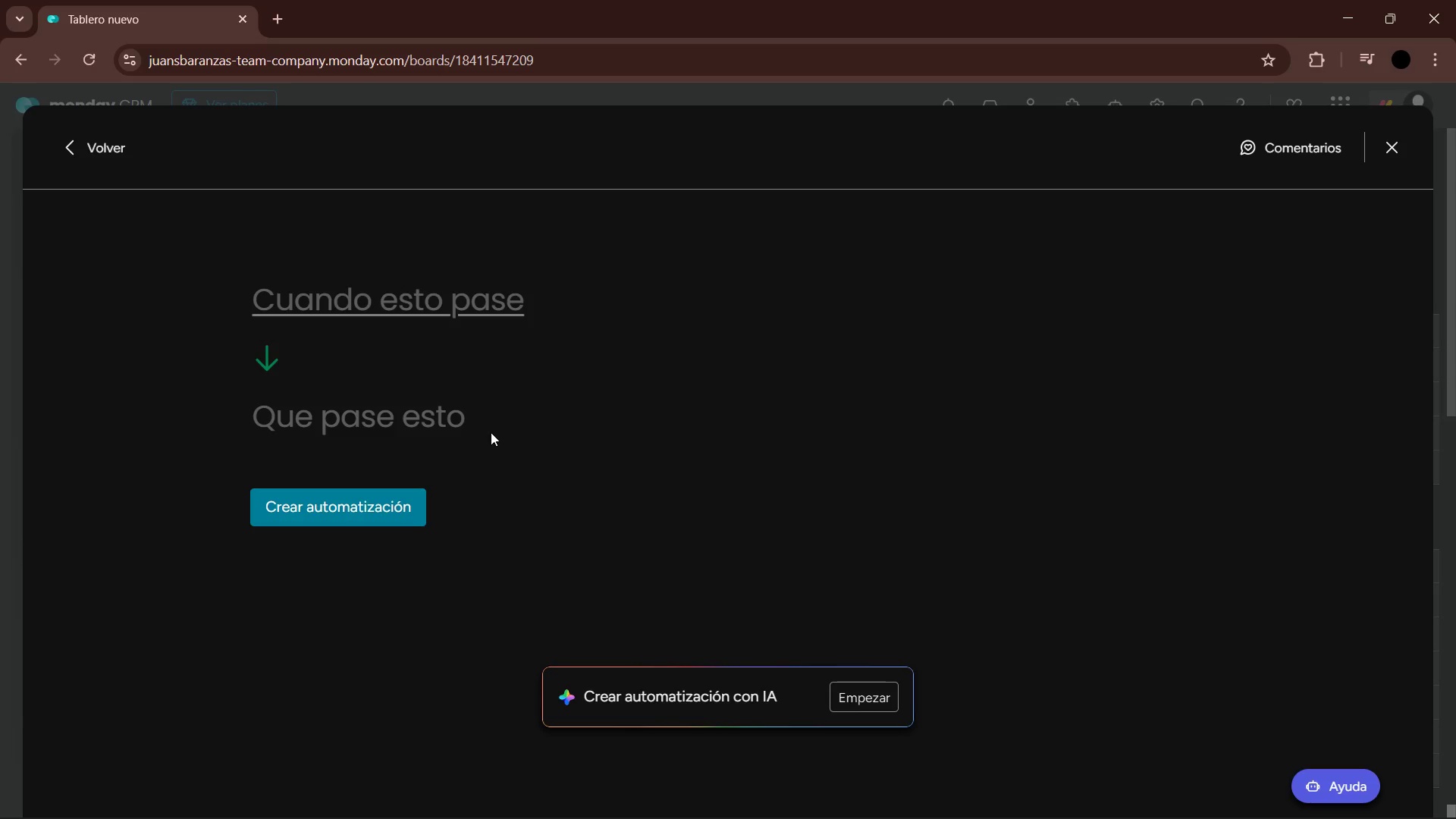 
left_click([411, 309])
 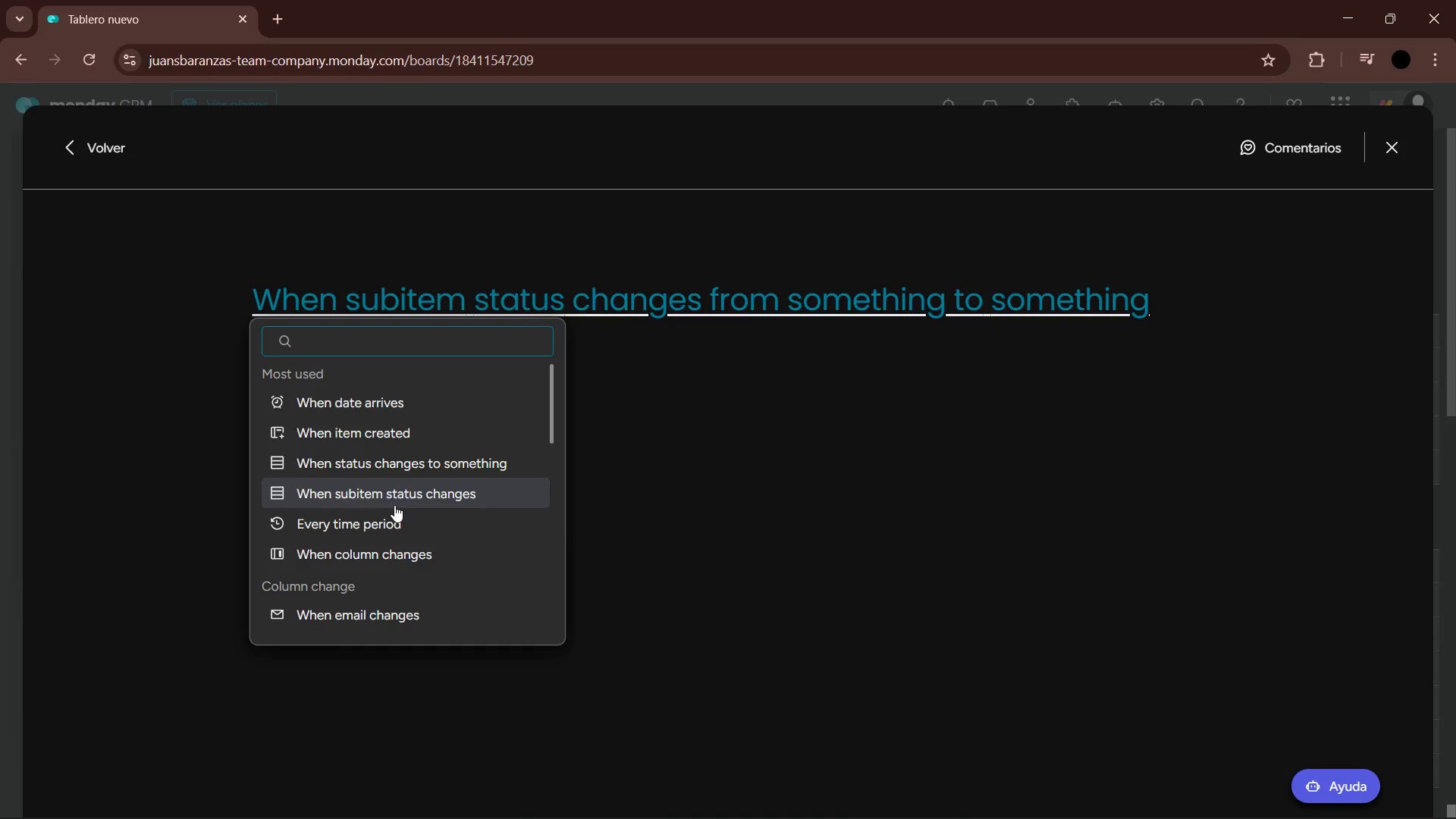 
left_click([415, 469])
 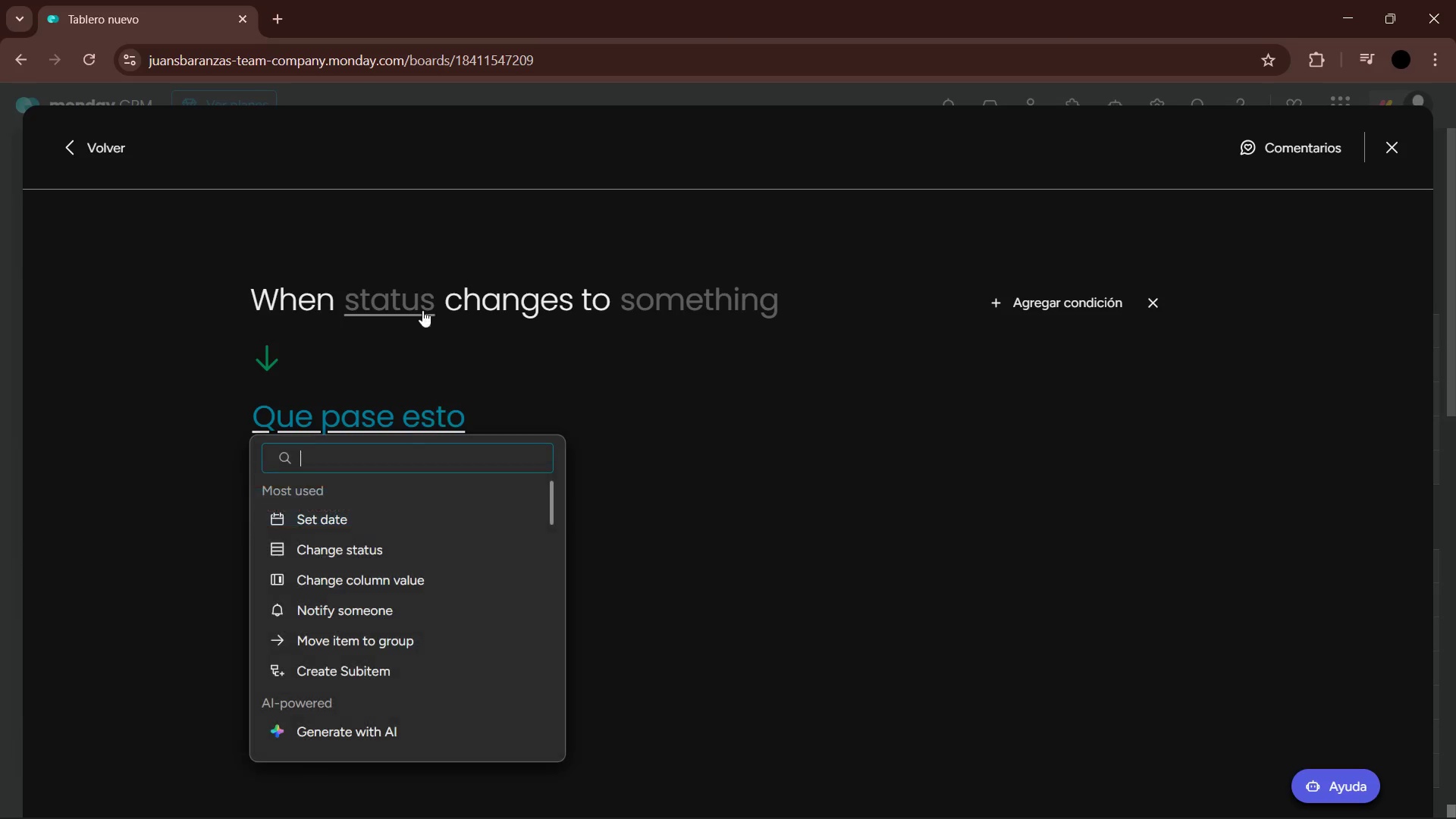 
left_click([410, 290])
 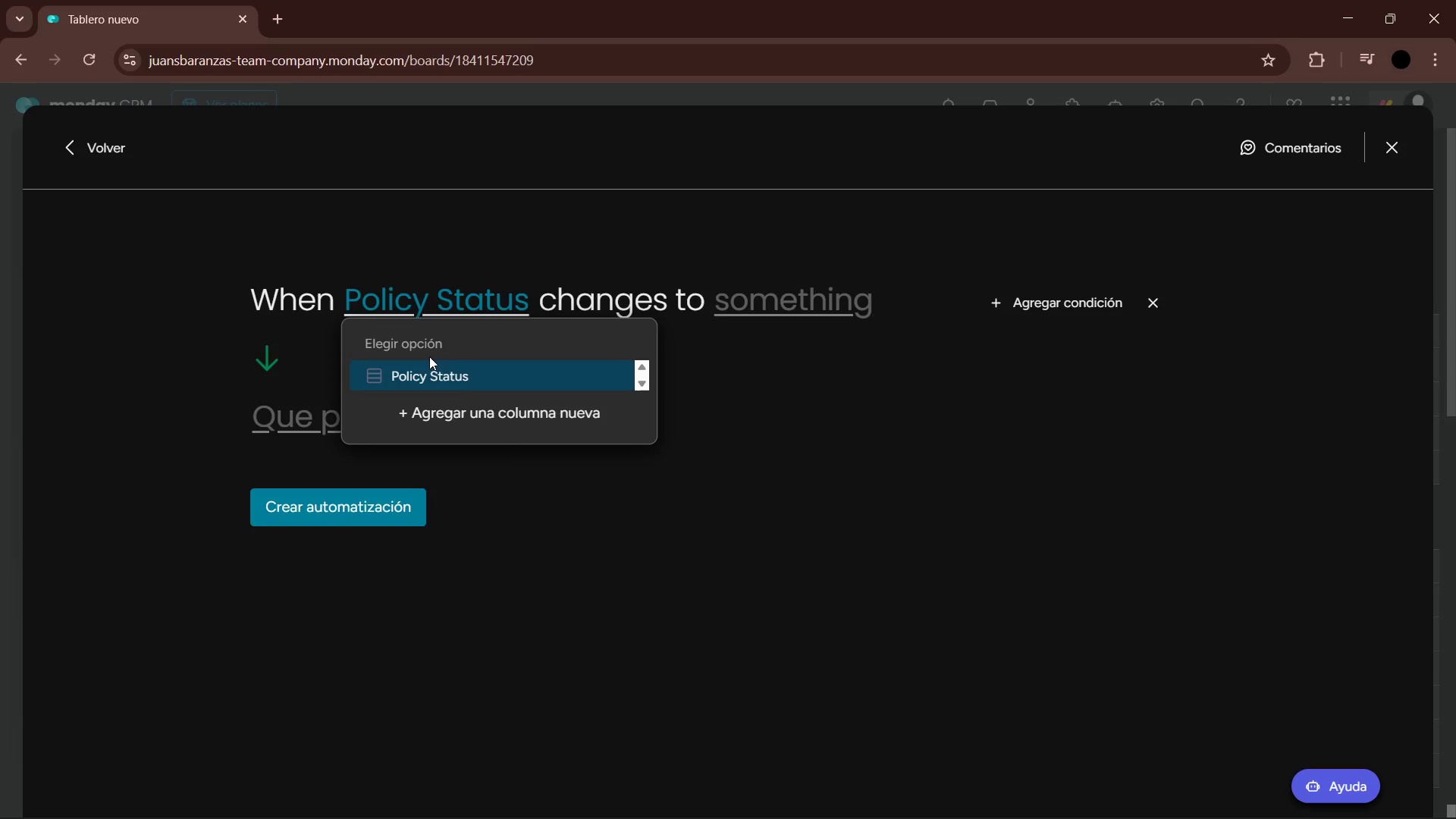 
left_click([453, 384])
 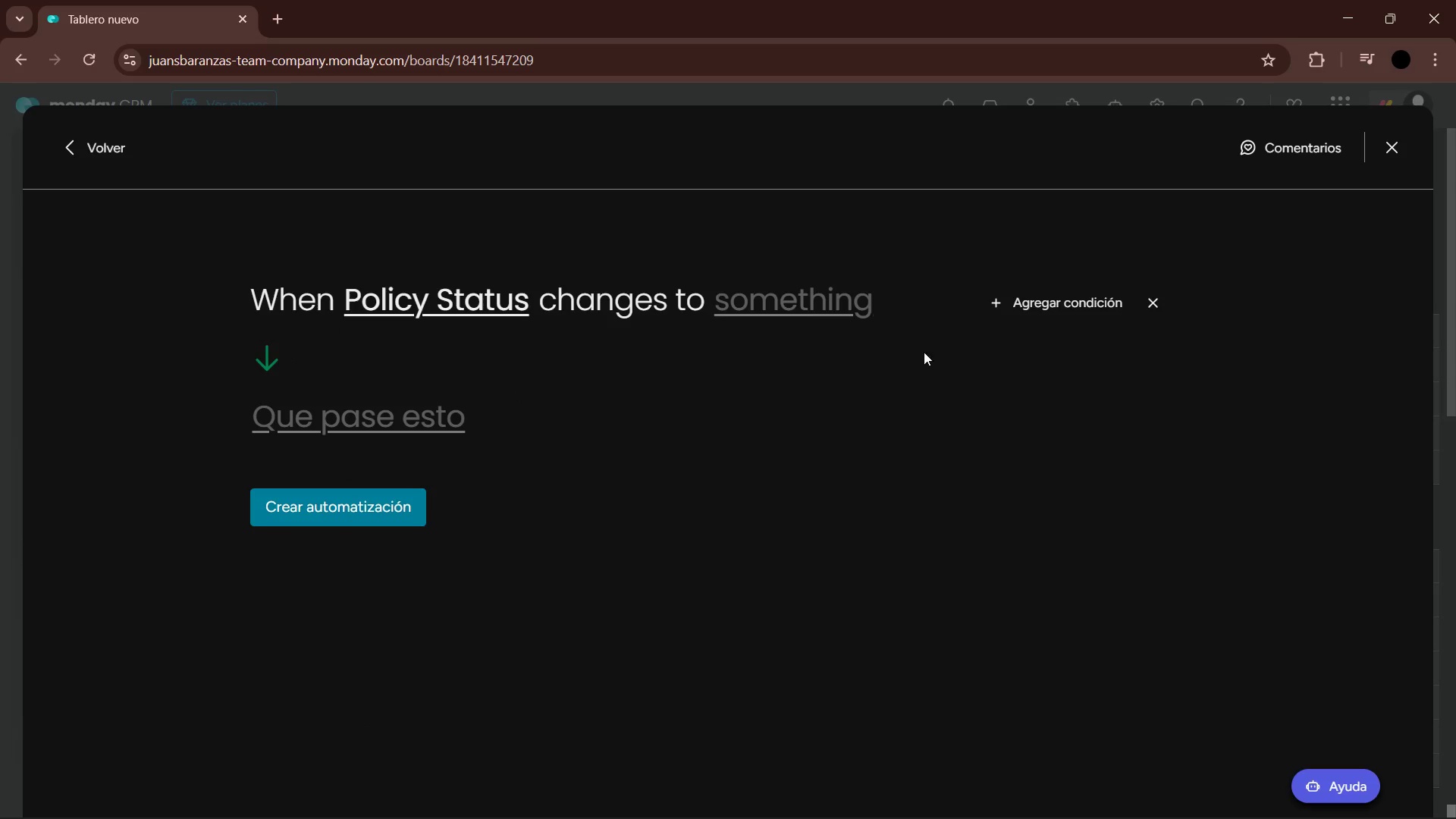 
left_click([804, 309])
 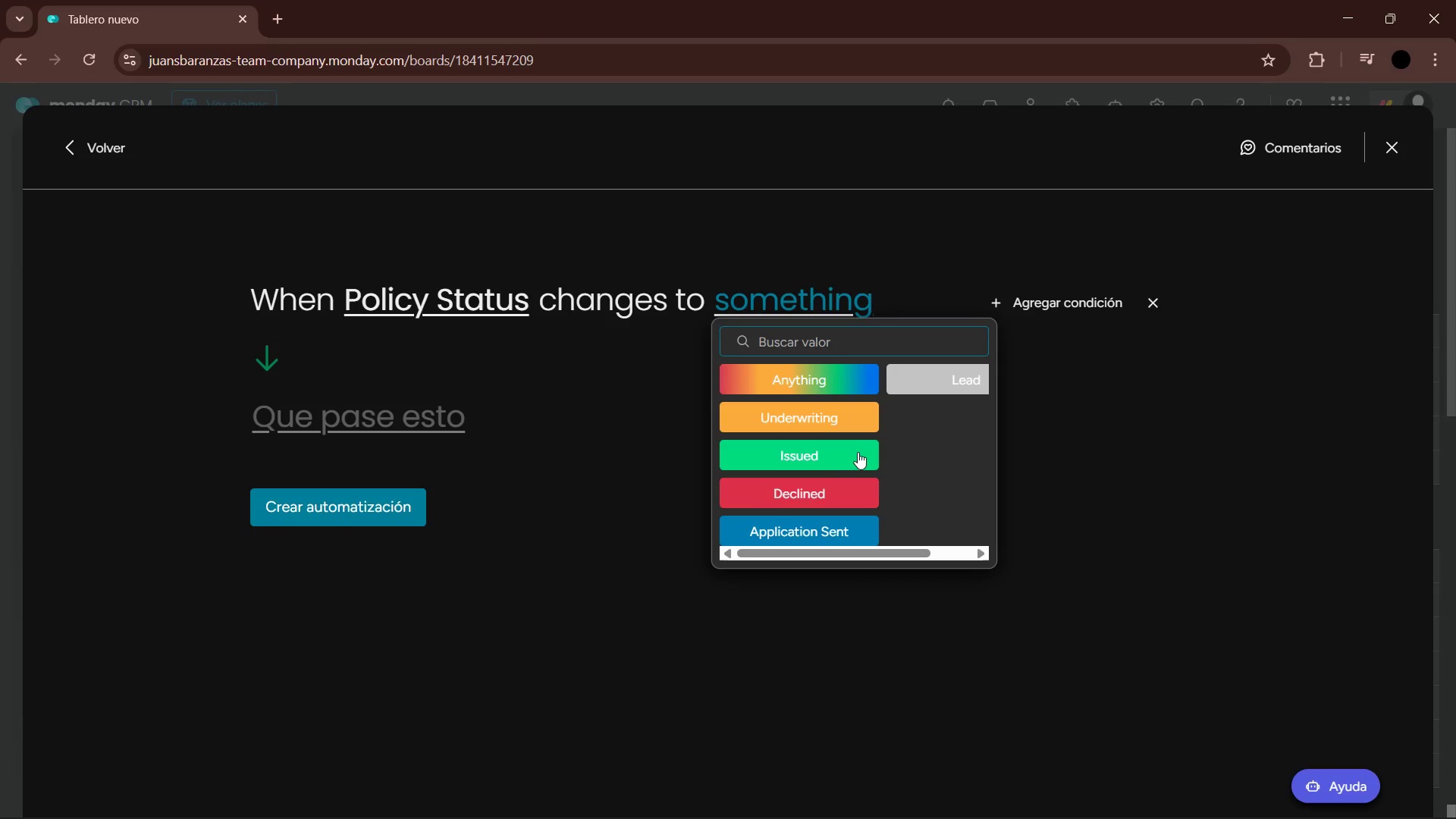 
left_click([916, 384])
 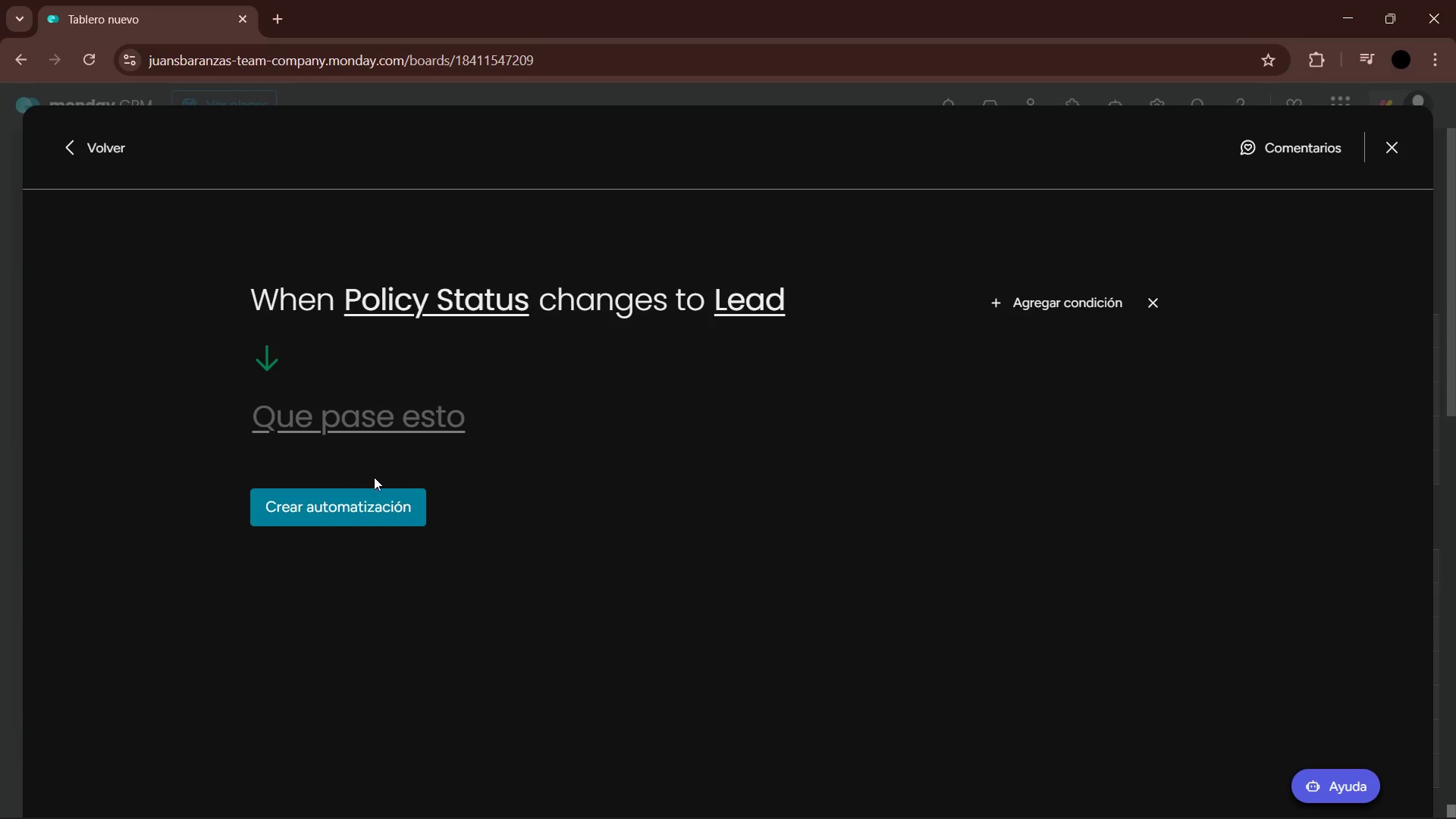 
left_click([422, 414])
 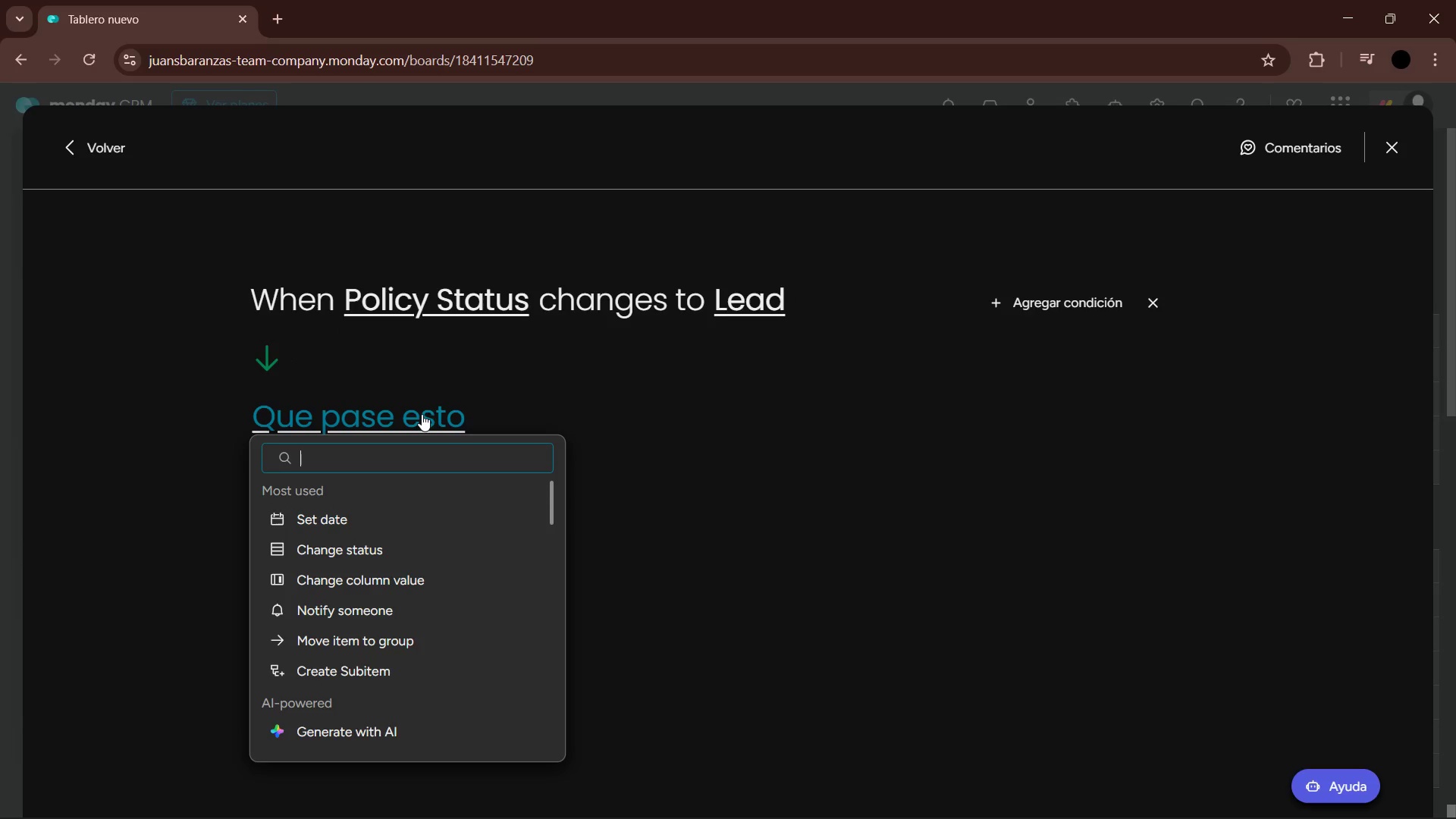 
left_click([410, 634])
 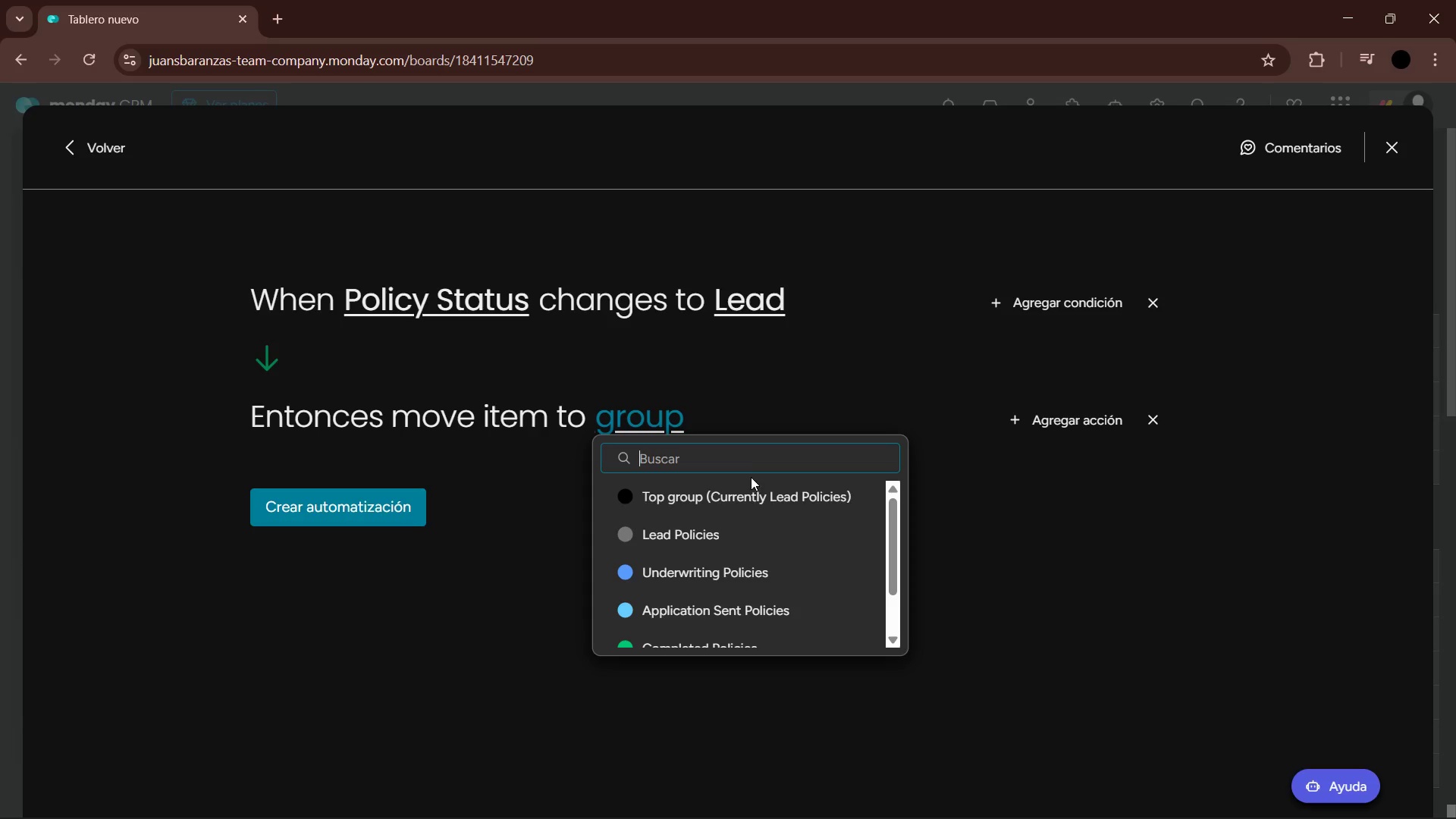 
left_click([738, 523])
 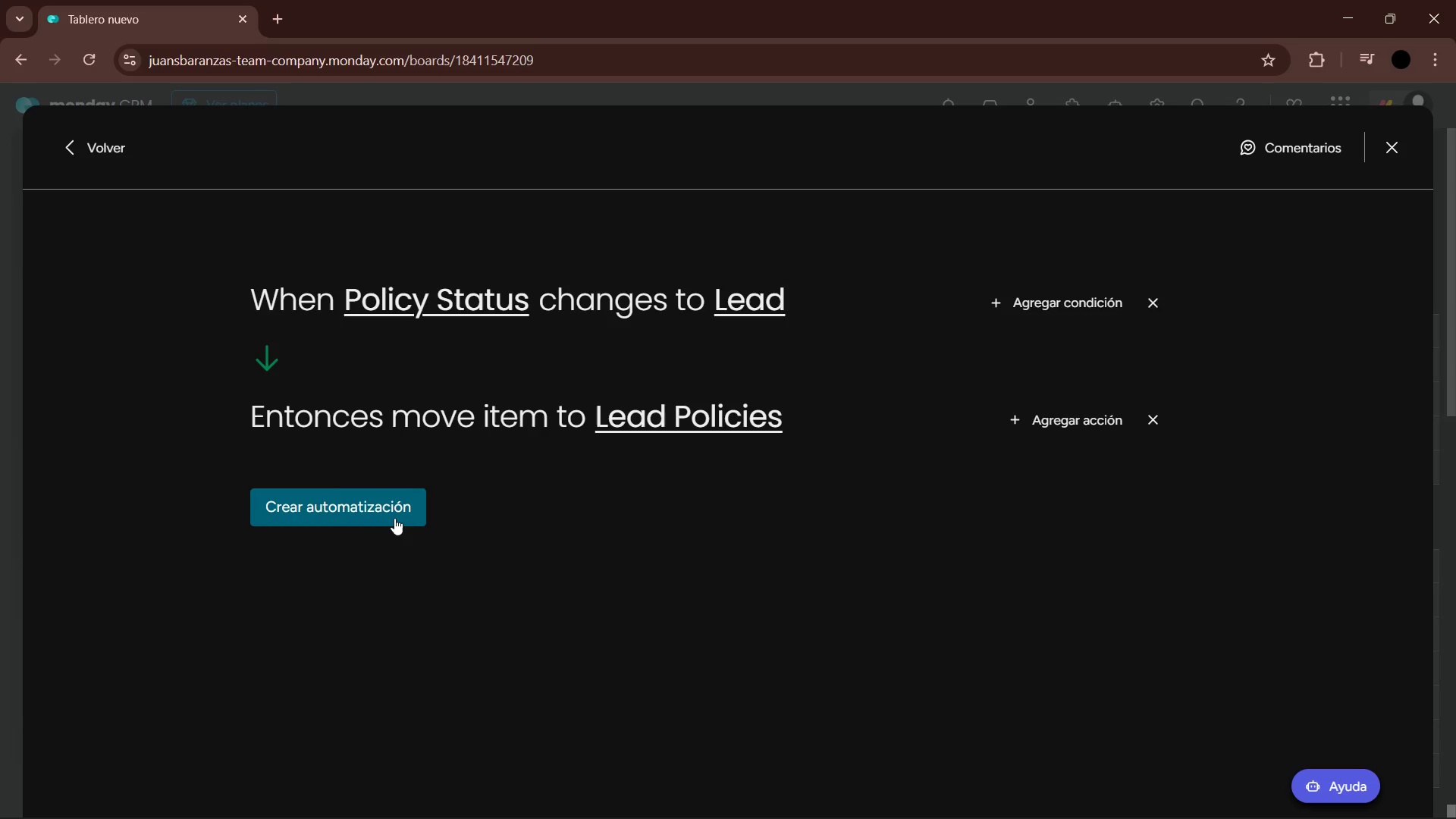 
left_click([390, 510])
 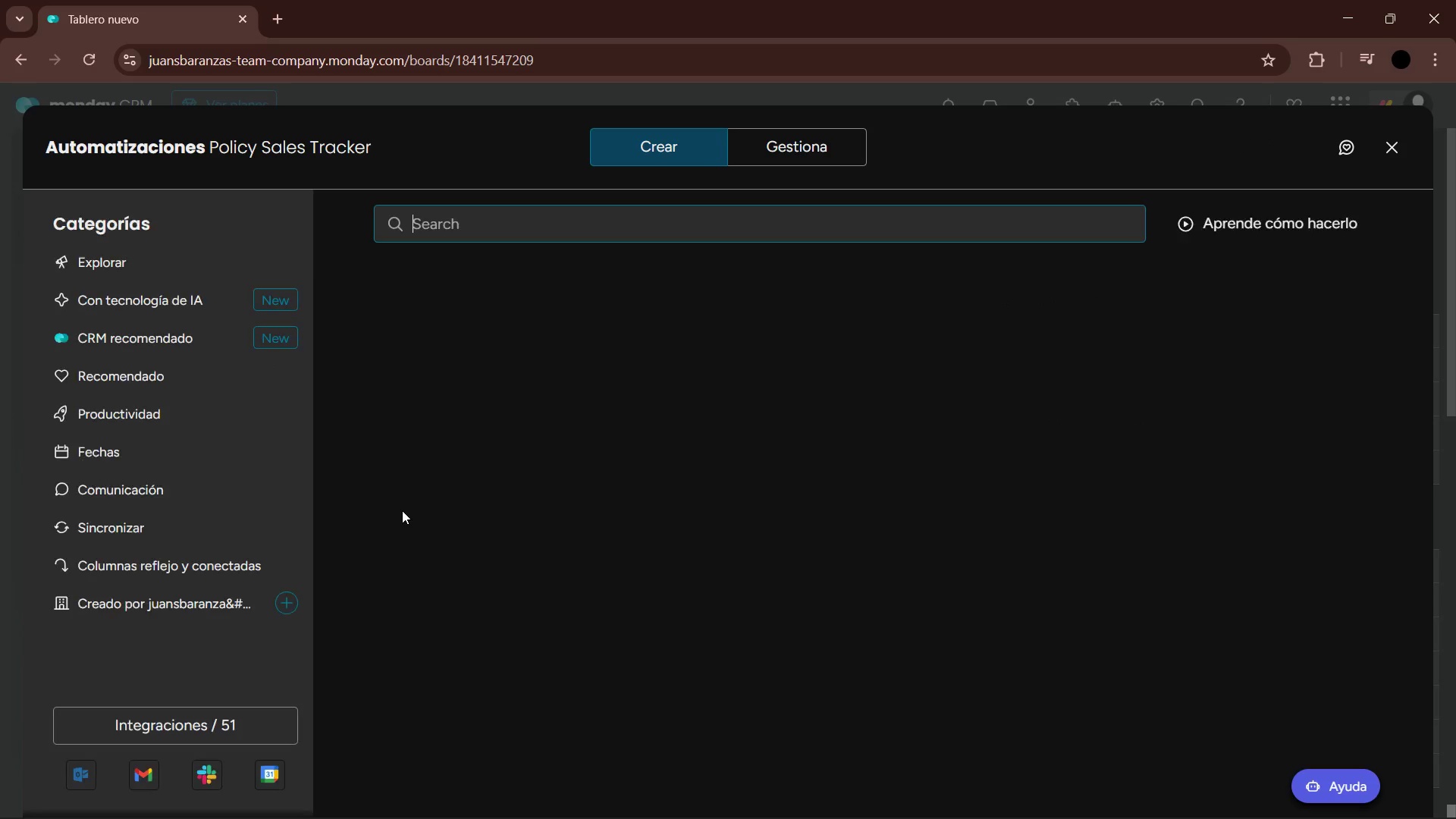 
left_click([441, 462])
 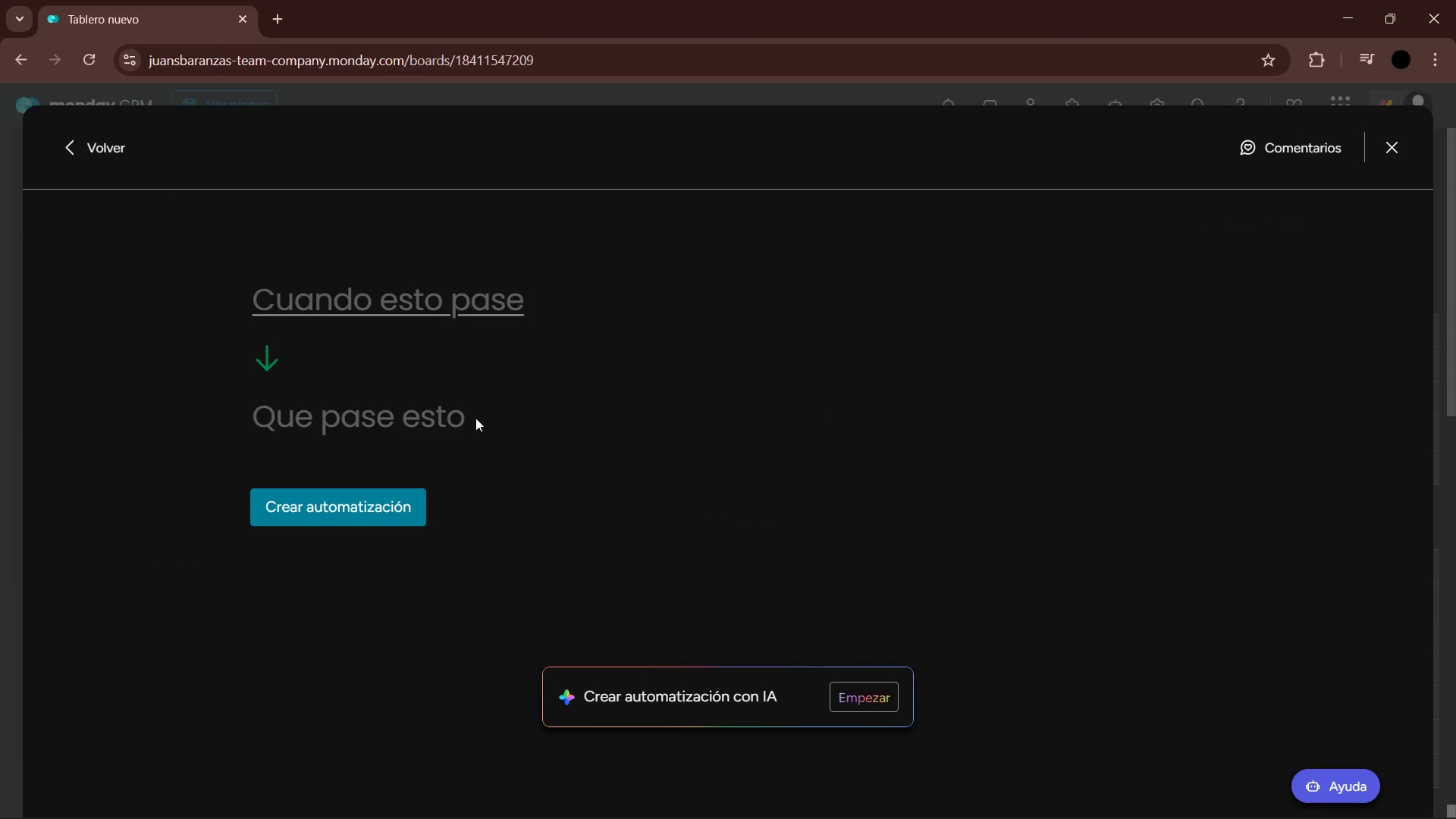 
left_click([463, 299])
 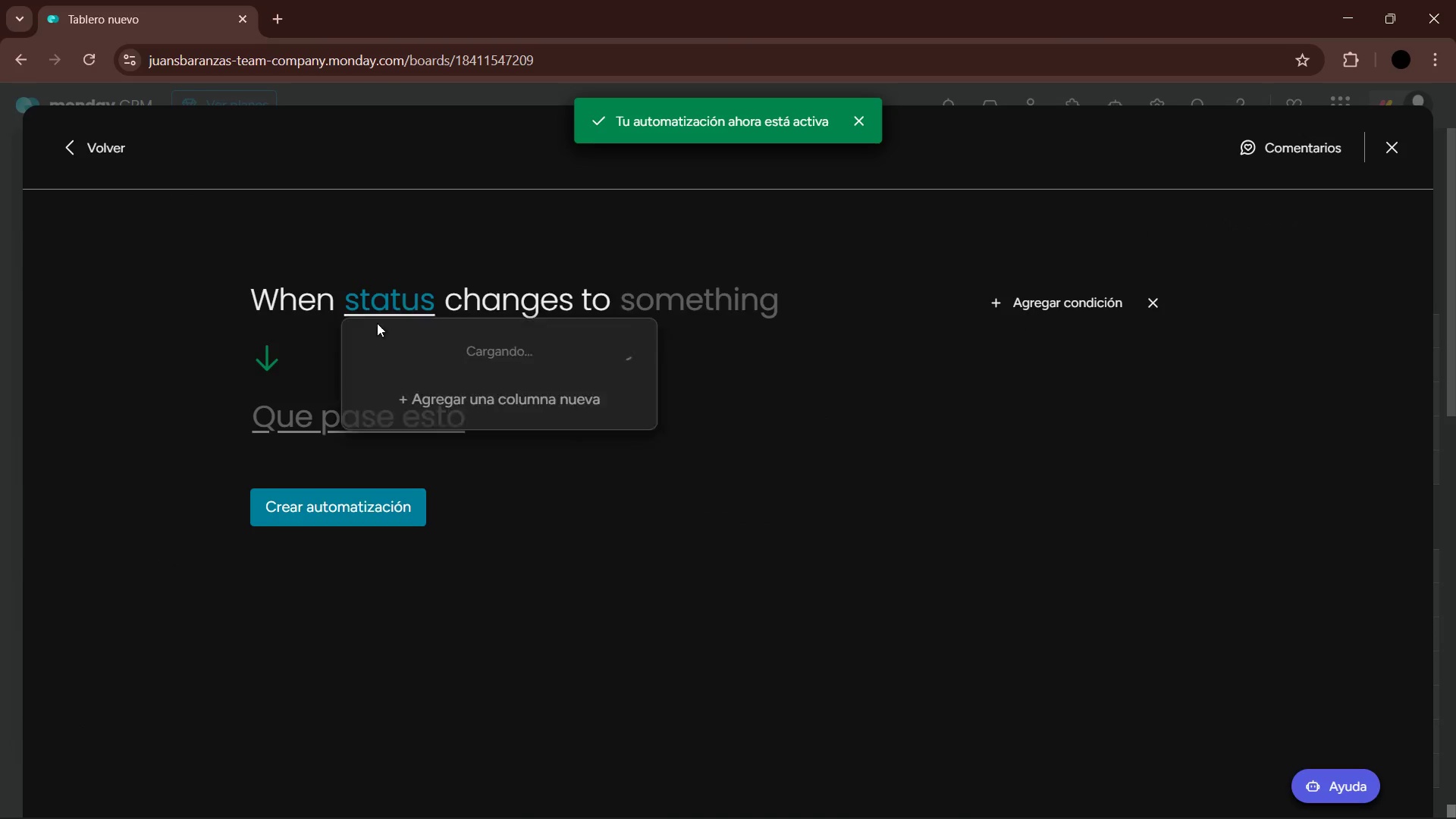 
left_click([451, 384])
 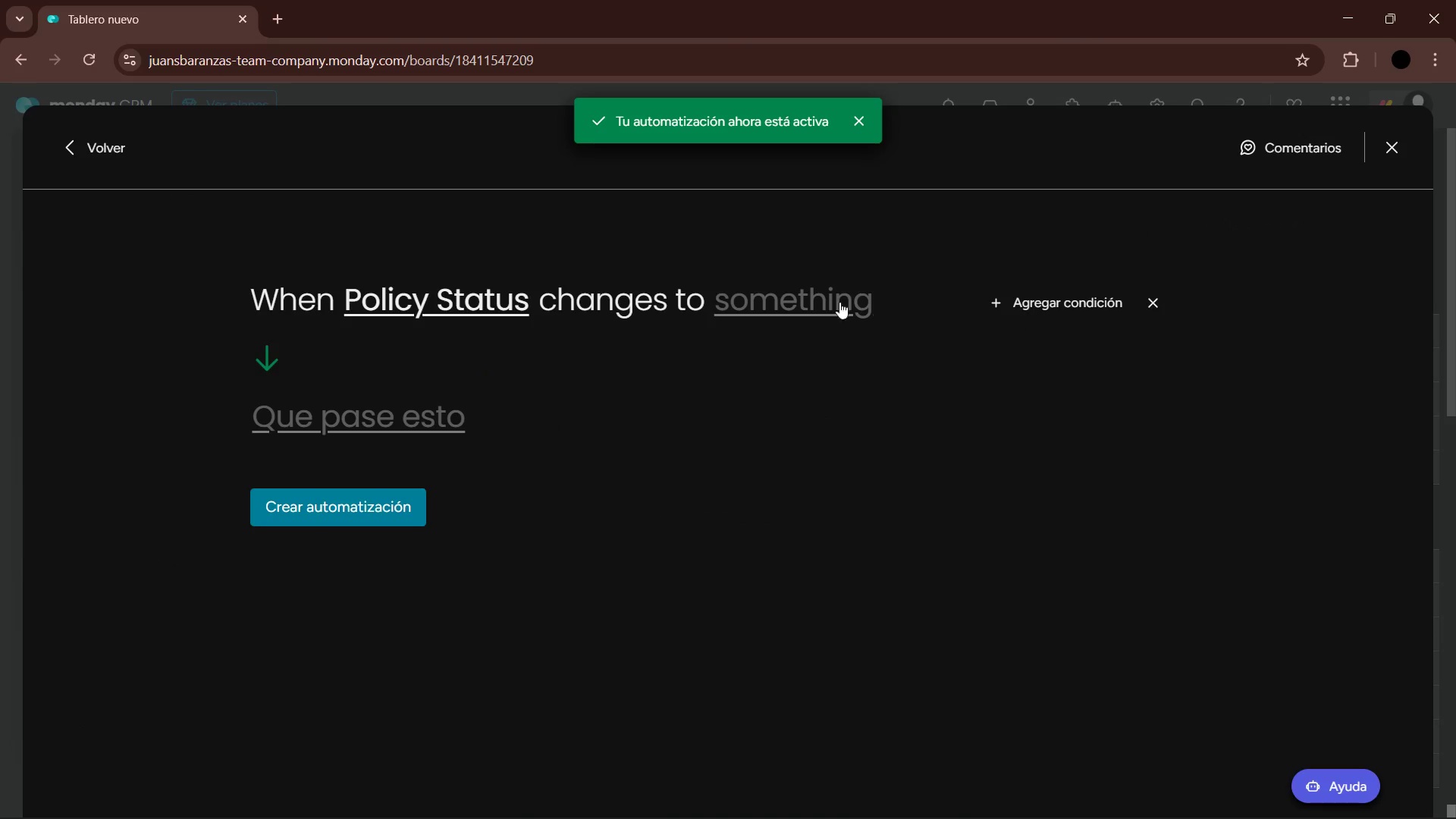 
left_click([844, 296])
 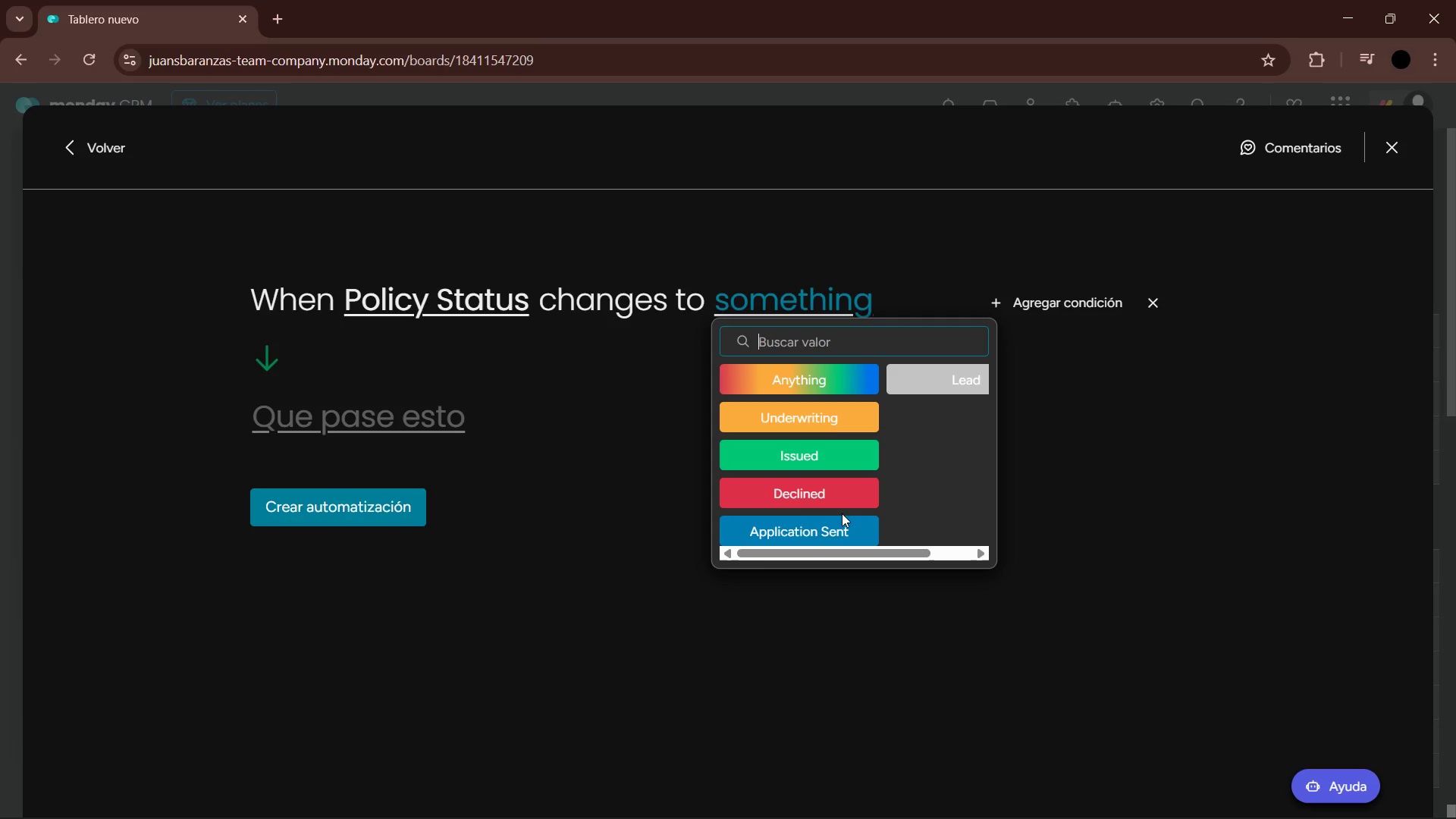 
left_click([833, 414])
 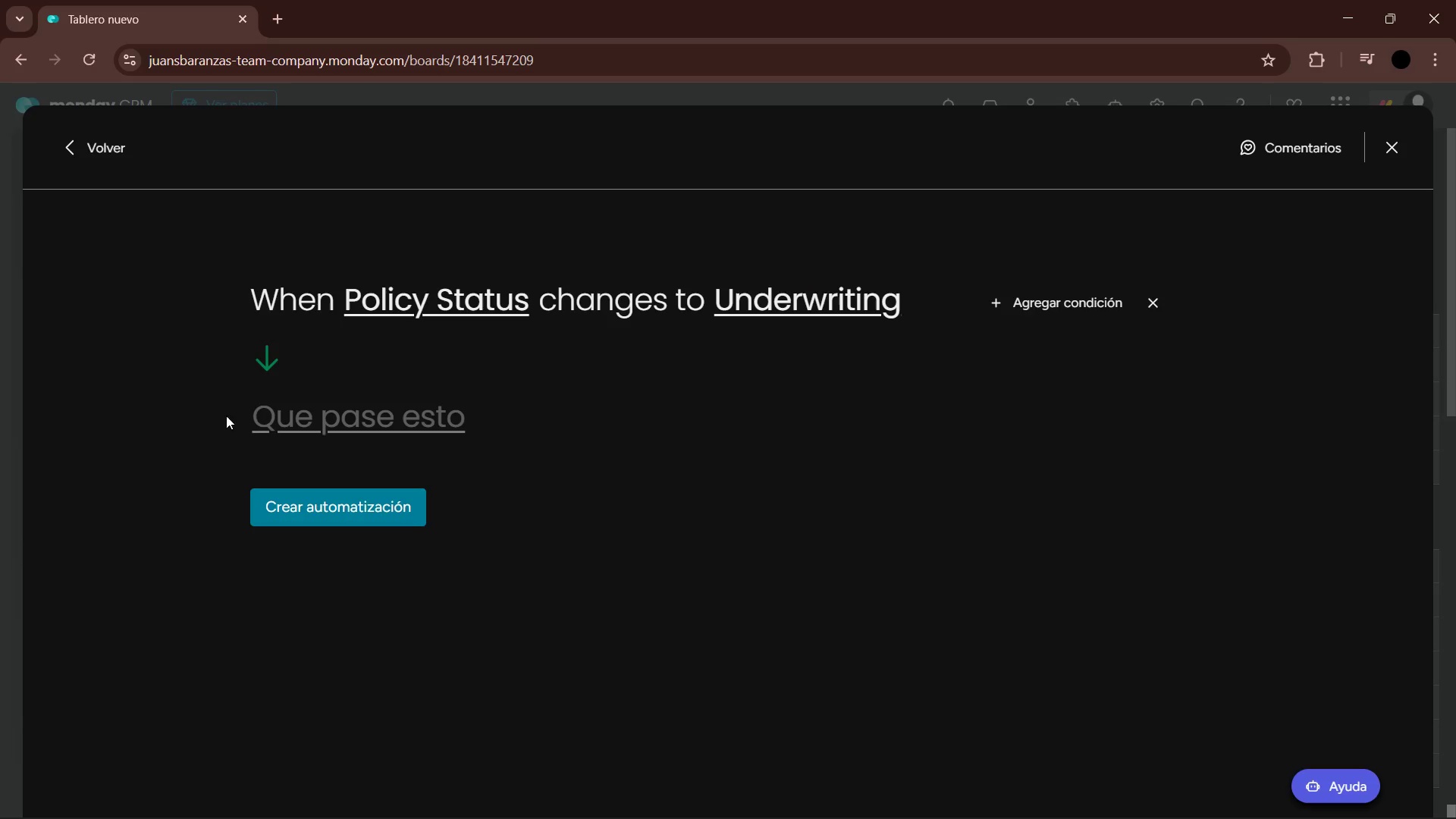 
left_click([324, 416])
 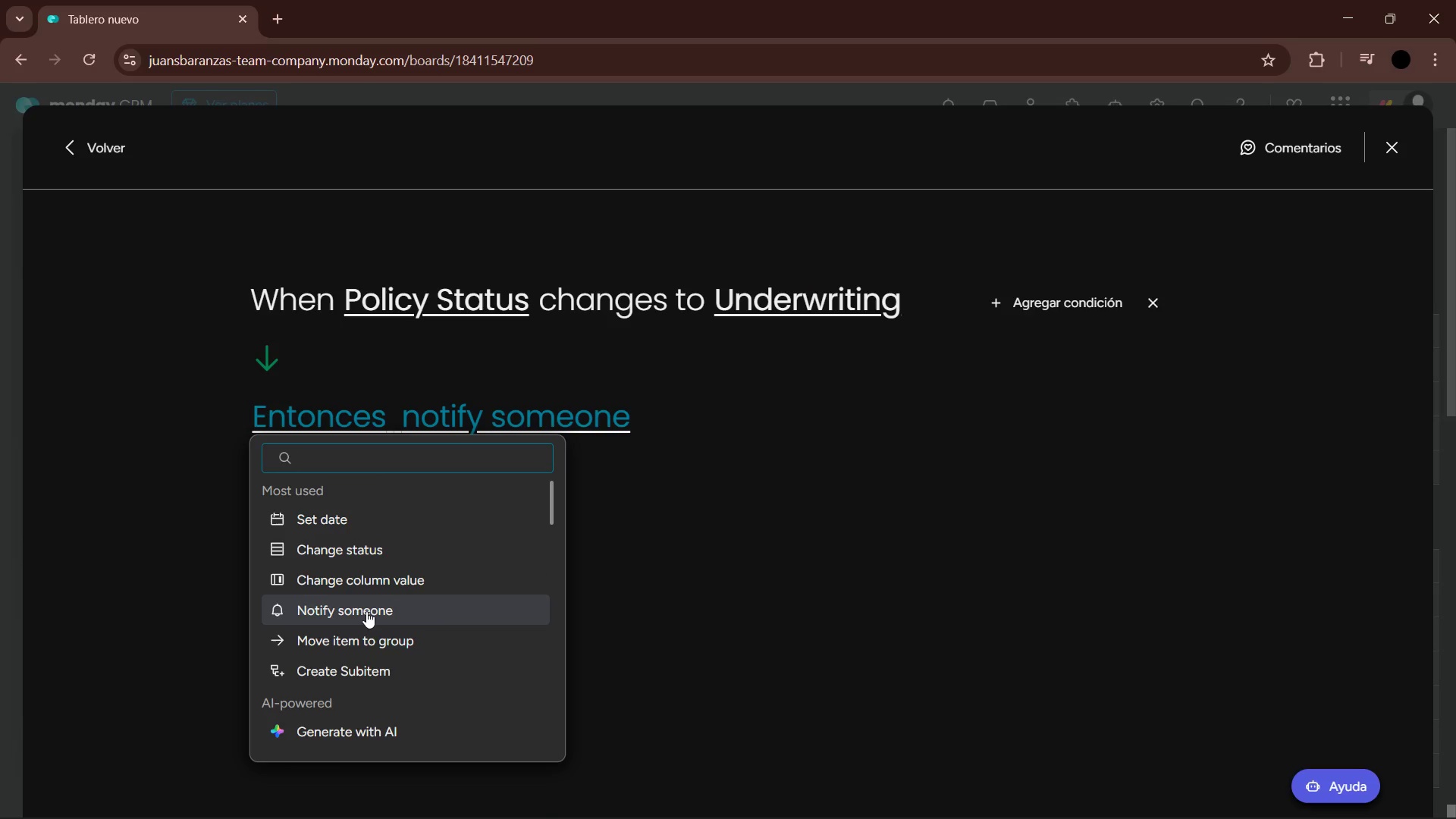 
left_click([373, 640])
 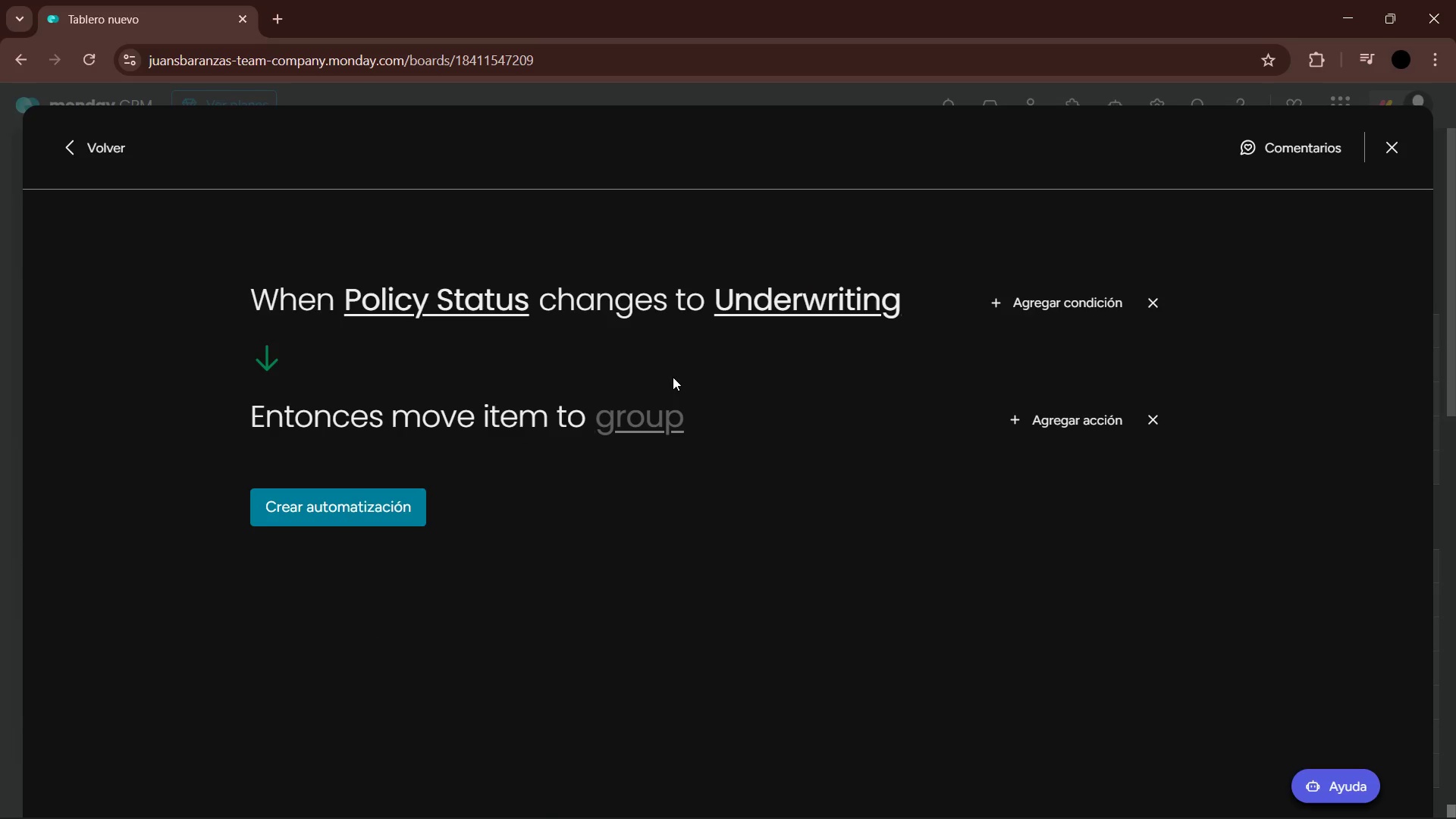 
left_click([651, 423])
 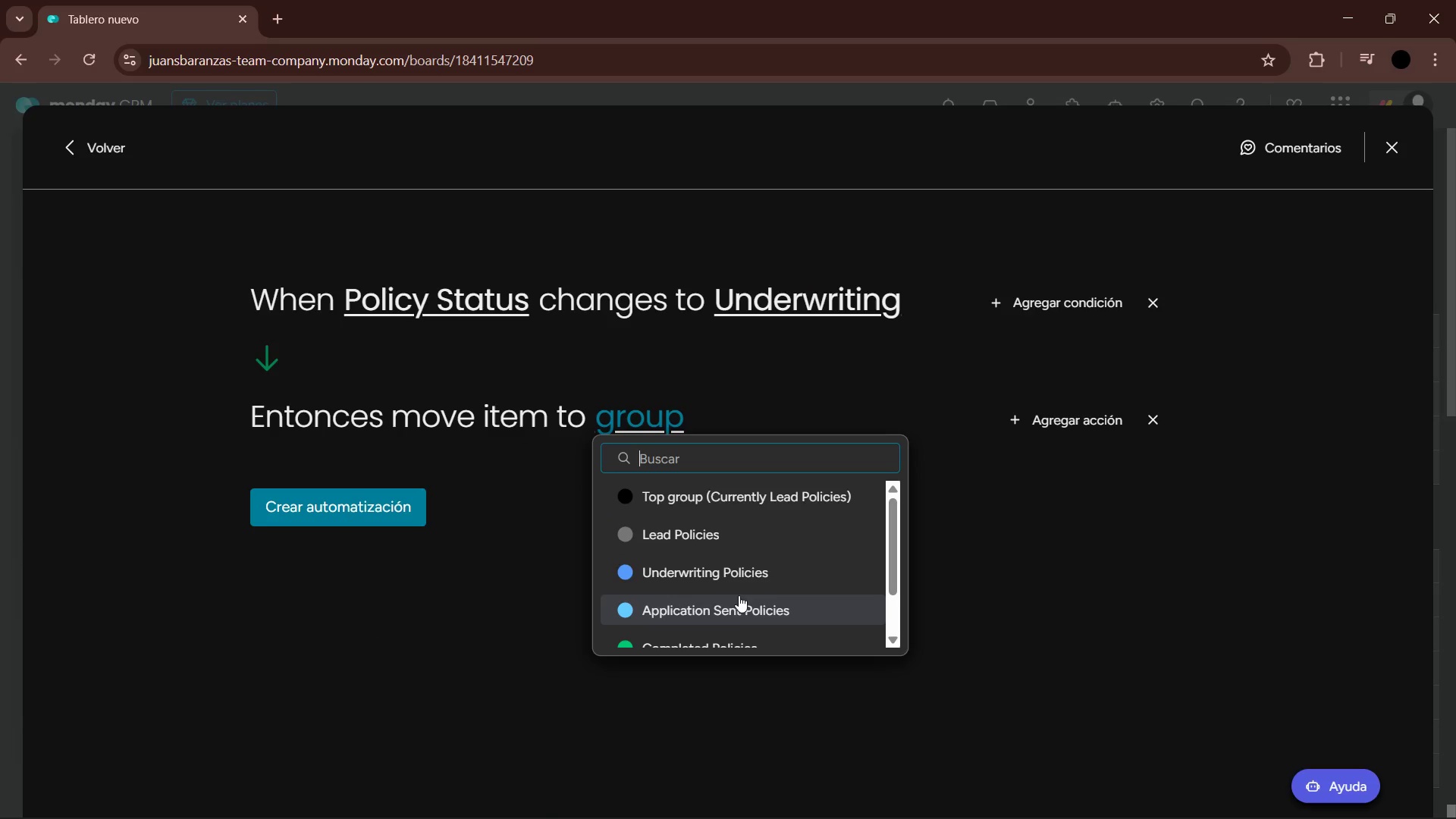 
left_click([737, 576])
 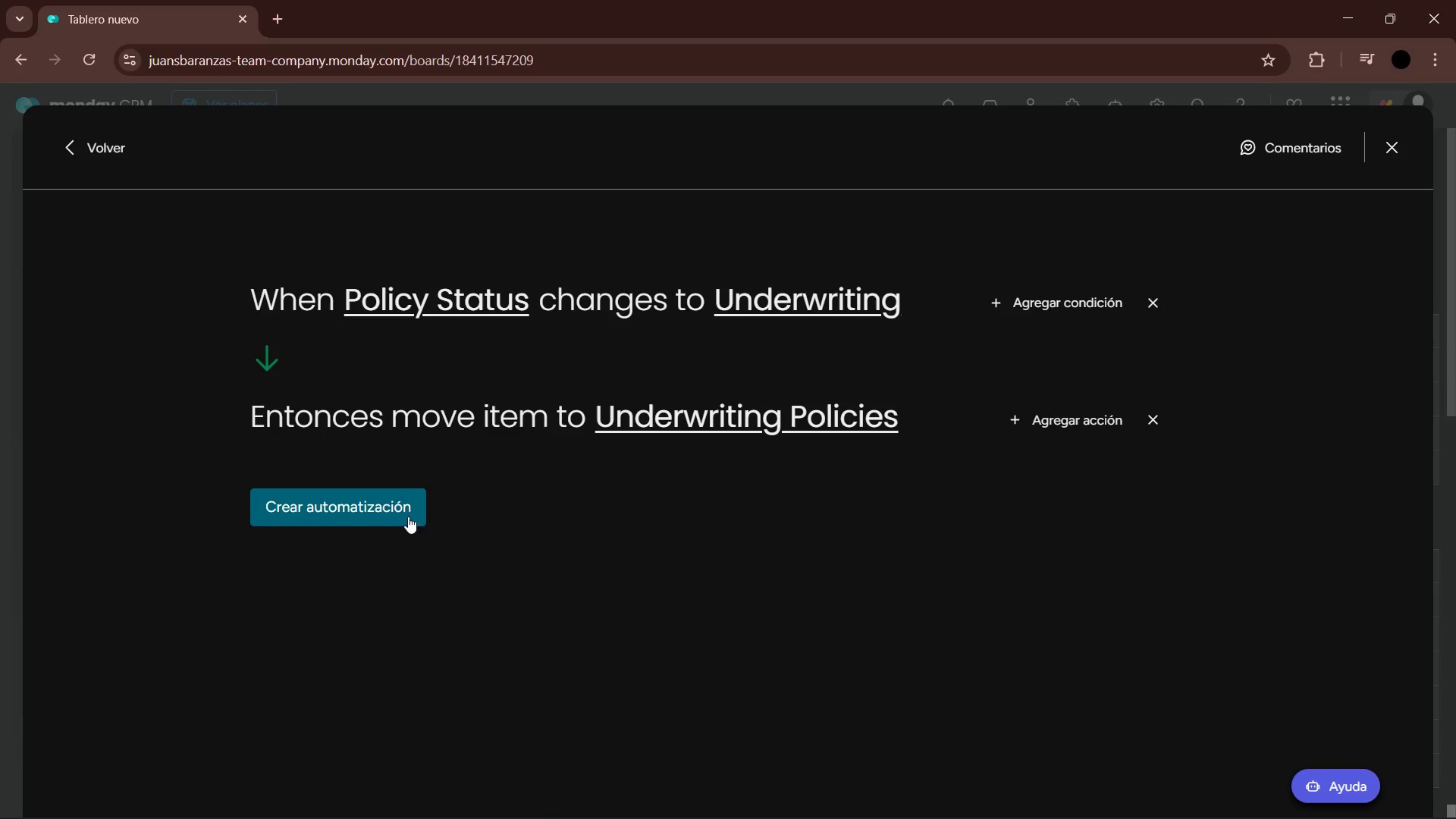 
left_click([385, 513])
 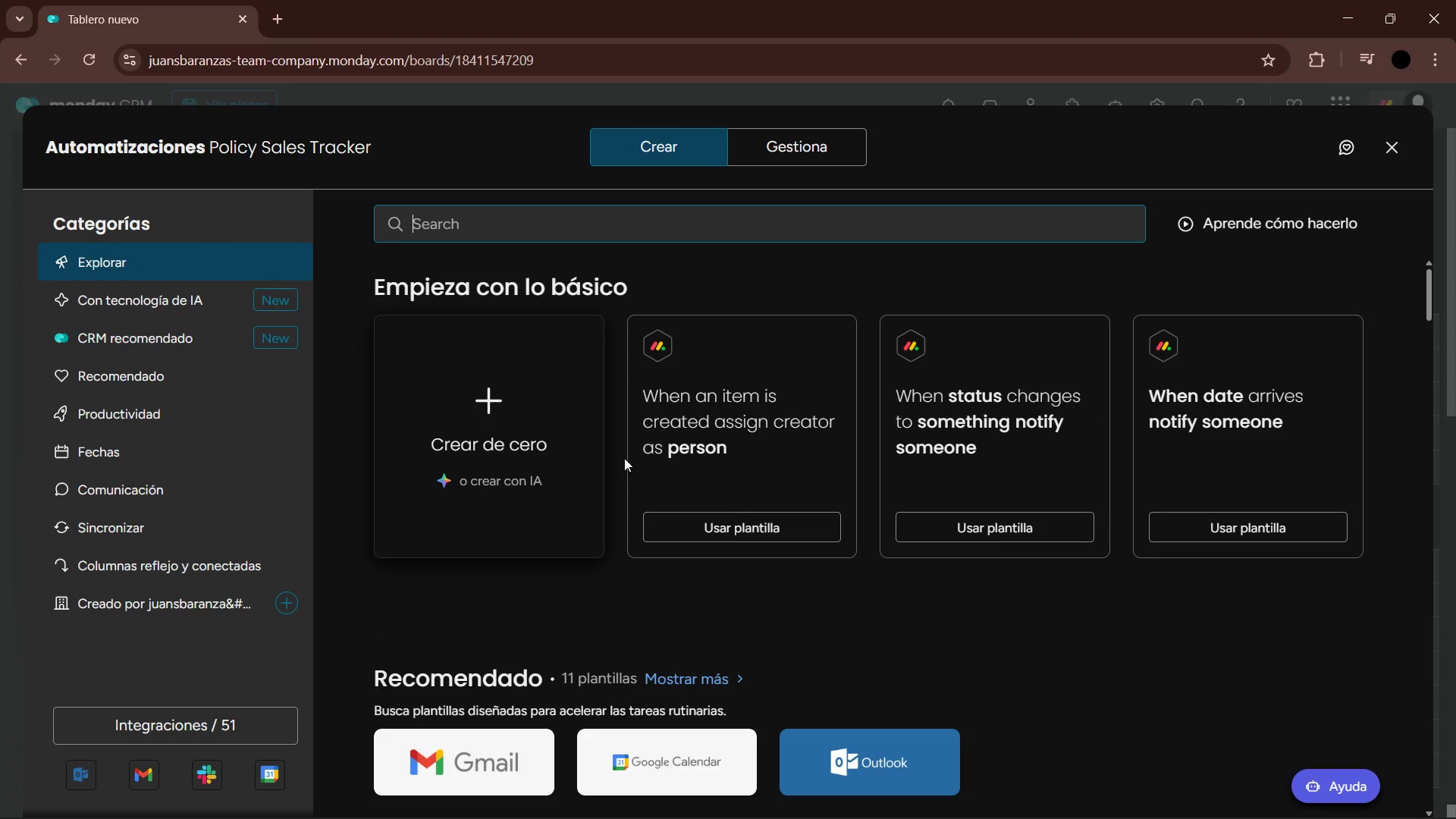 
left_click([488, 455])
 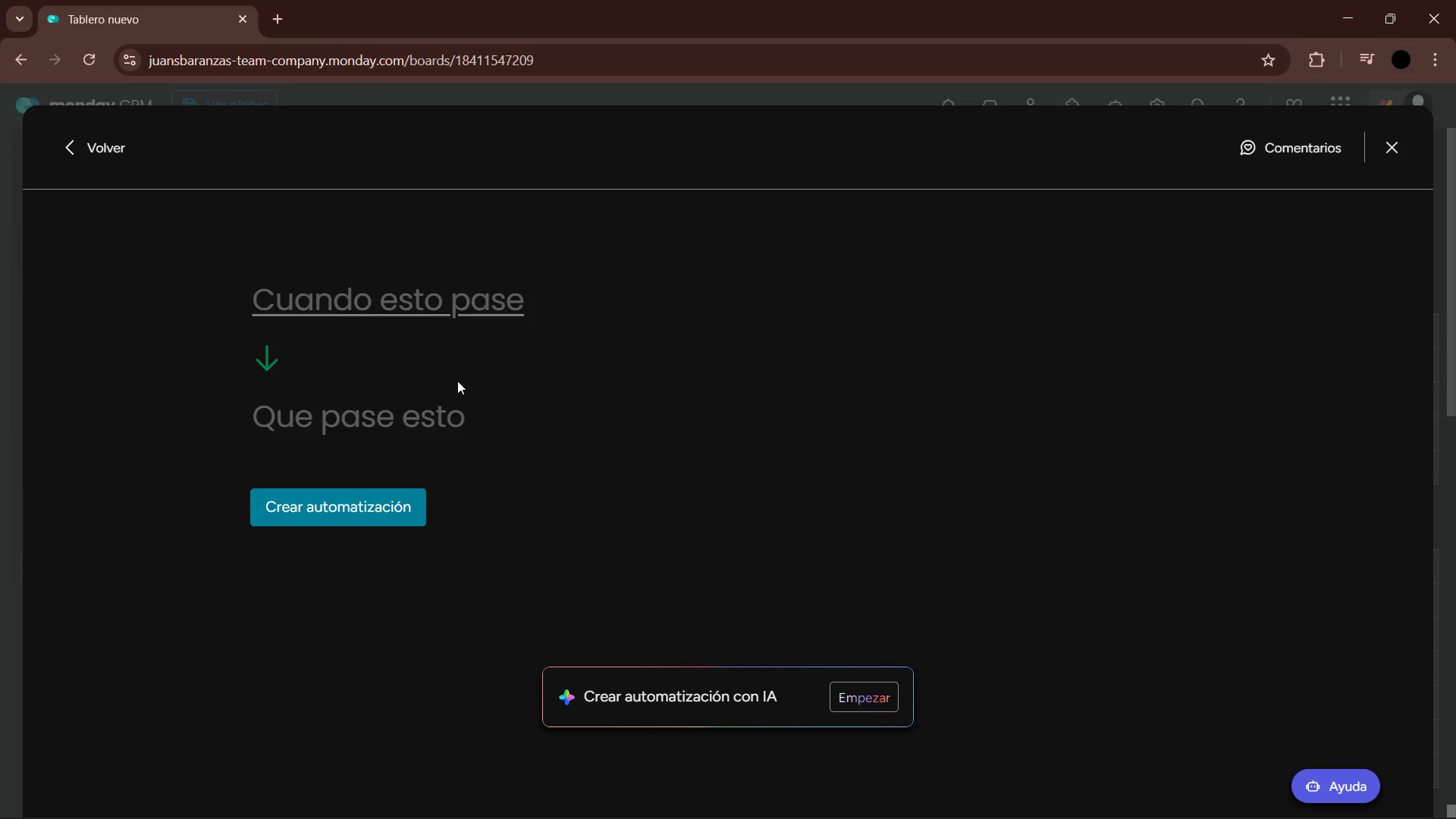 
left_click([427, 314])
 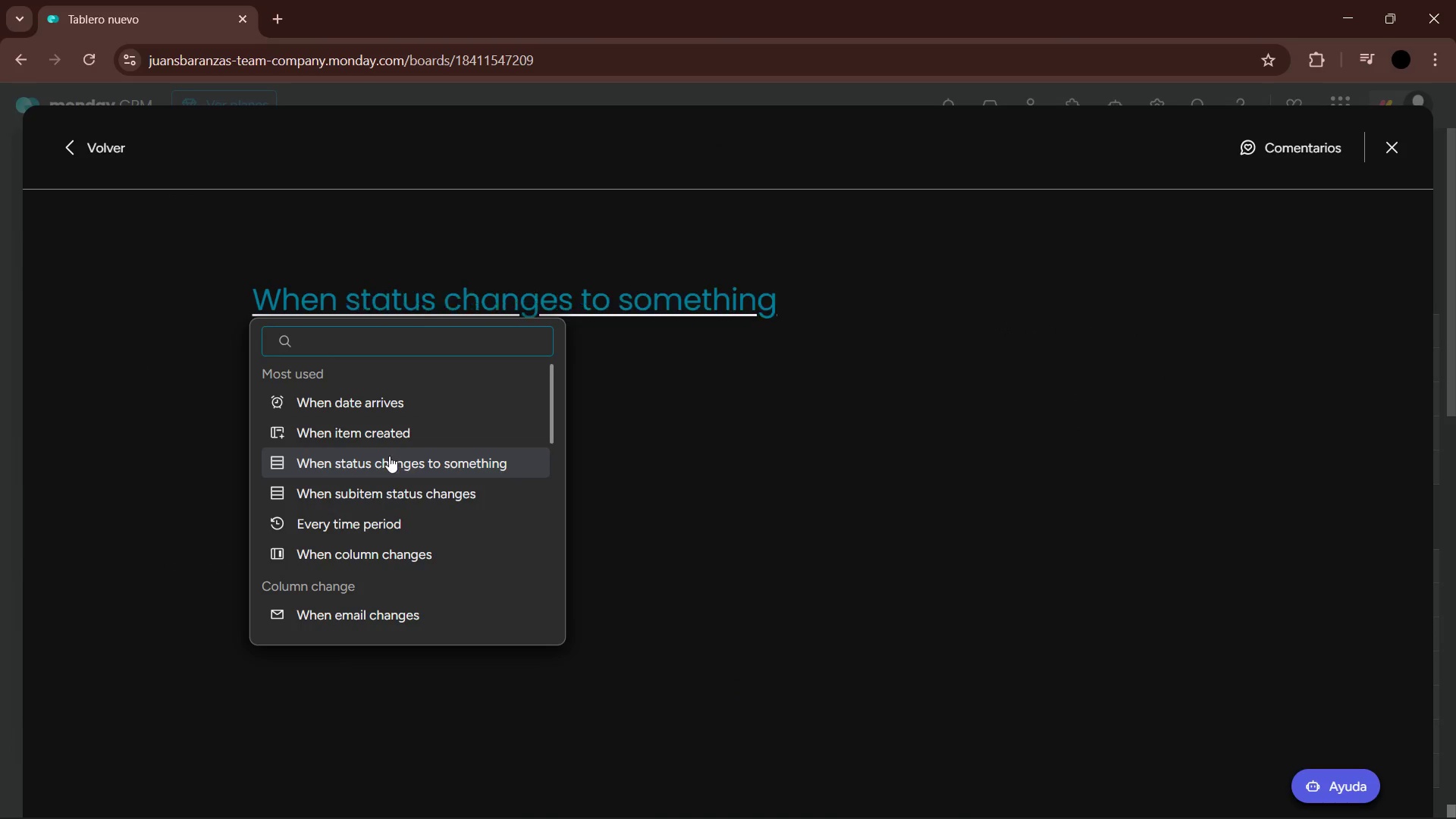 
left_click([407, 454])
 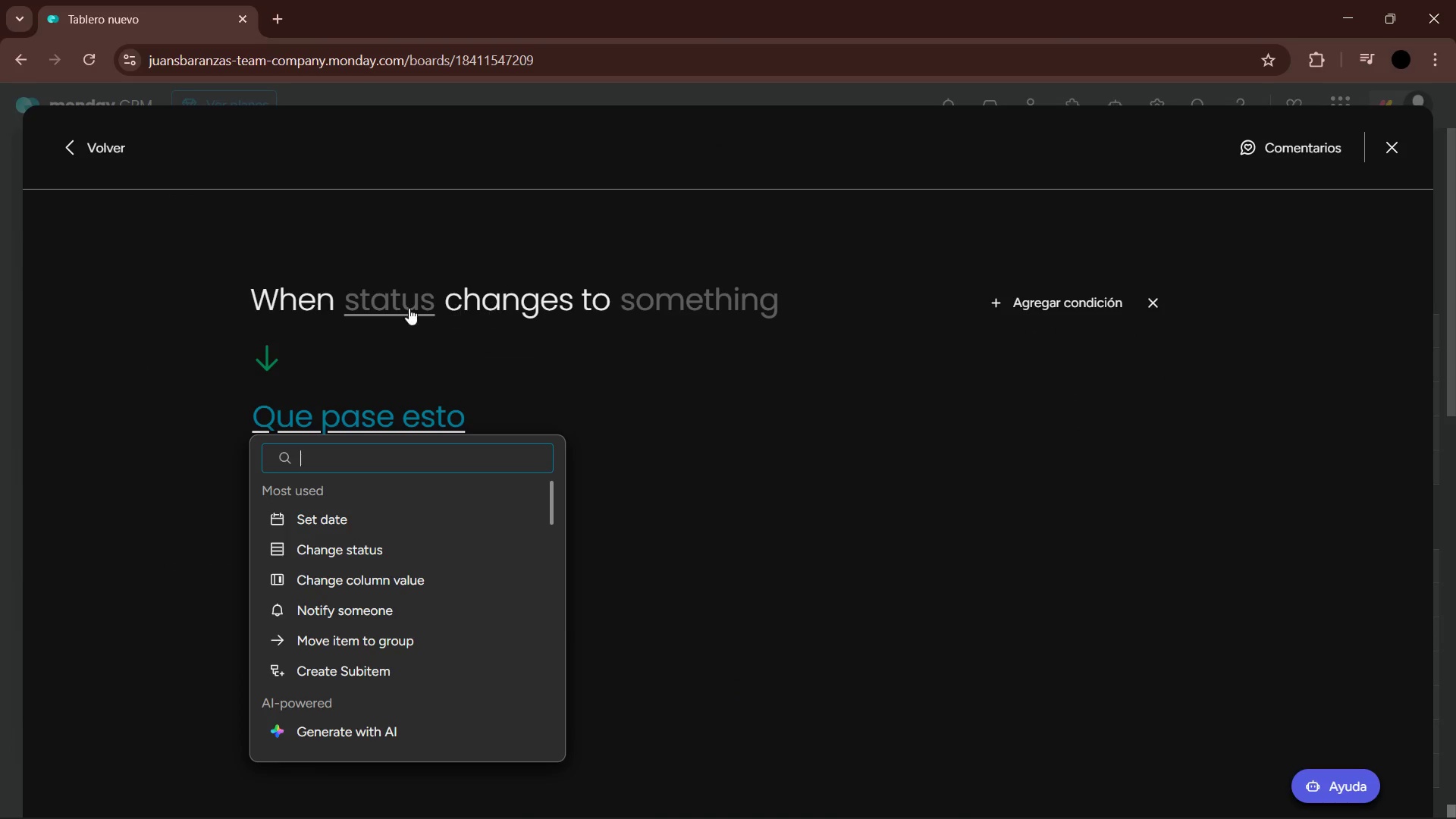 
left_click([409, 308])
 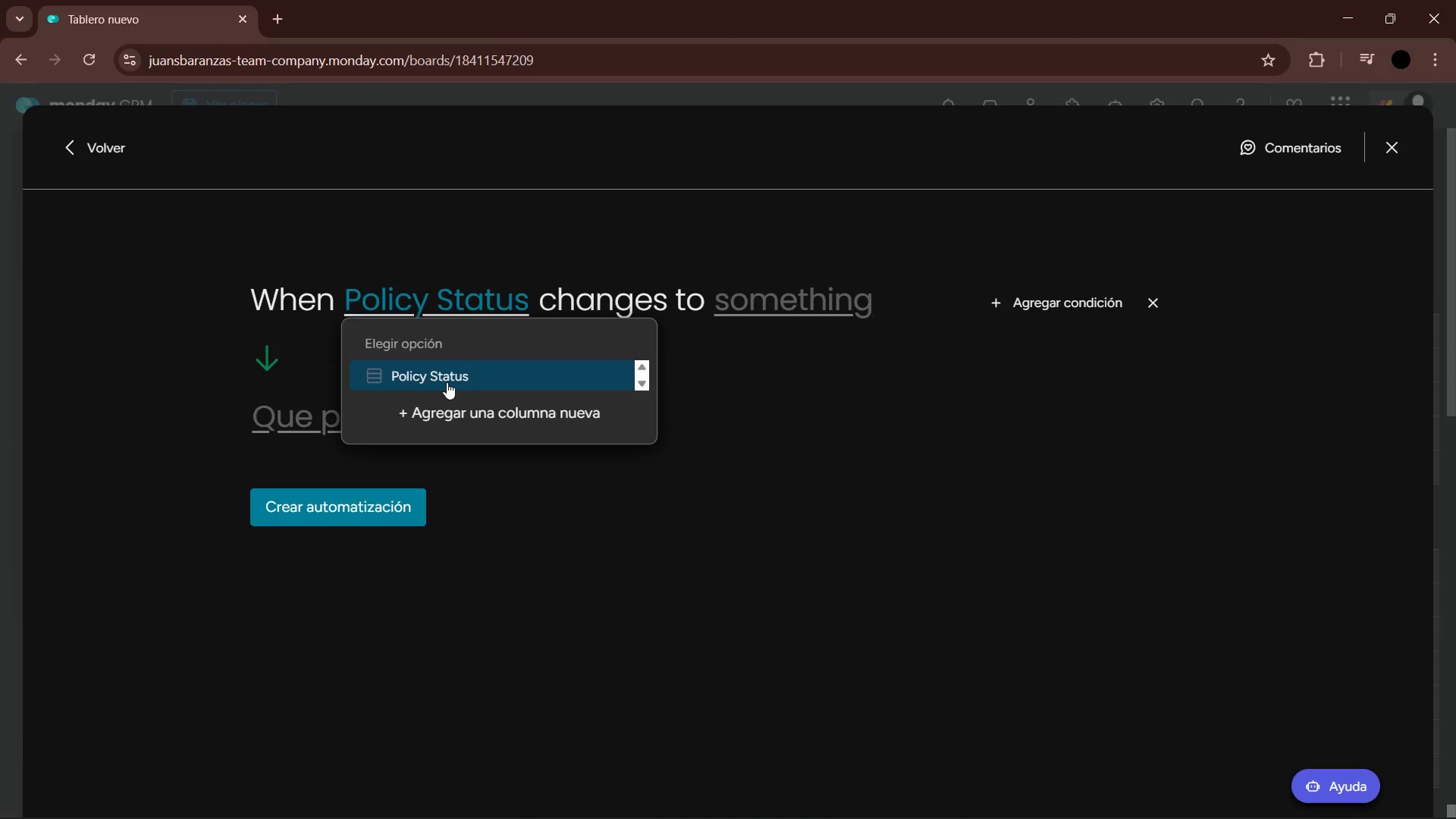 
double_click([808, 298])
 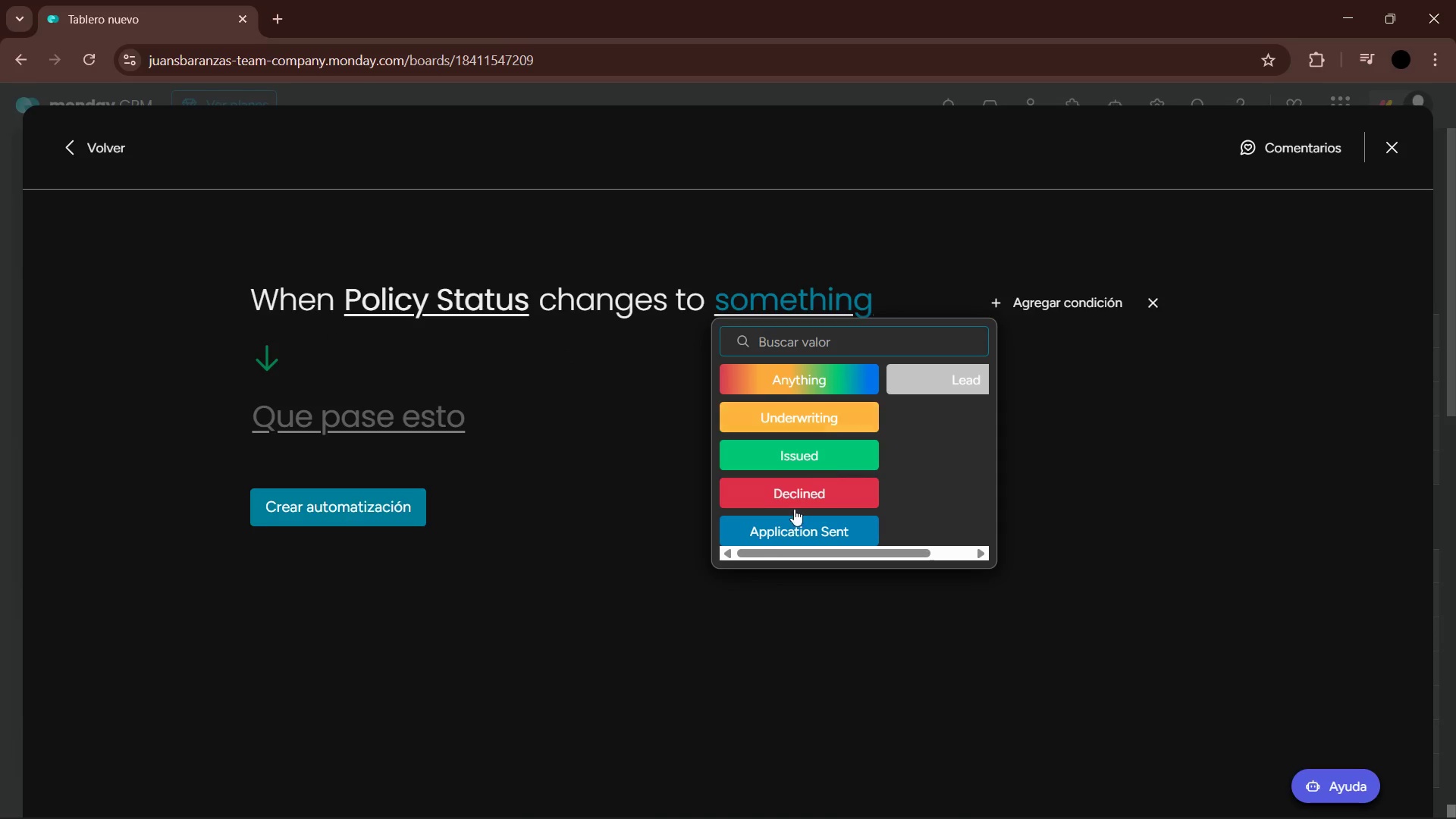 
left_click([786, 535])
 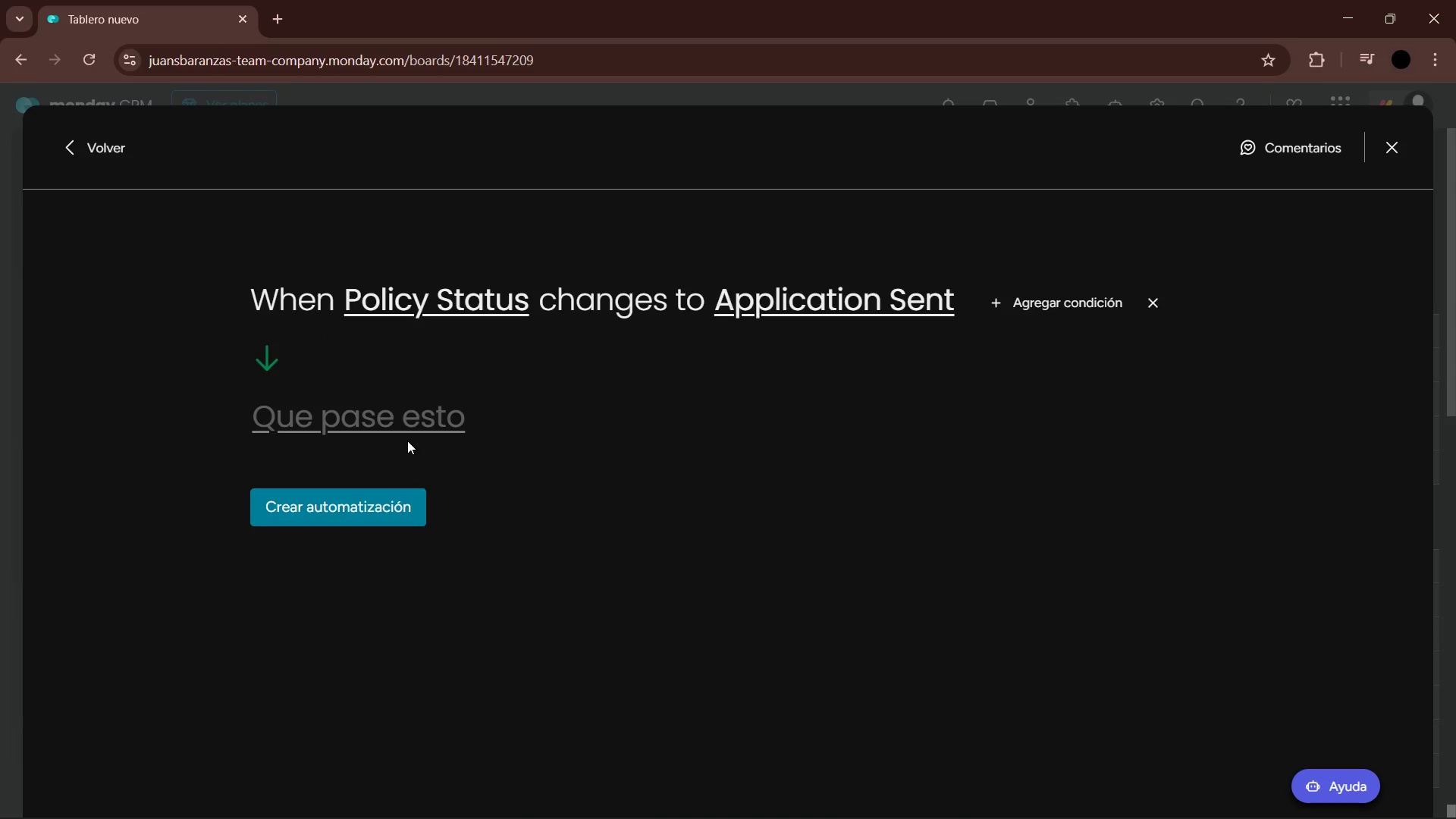 
double_click([410, 426])
 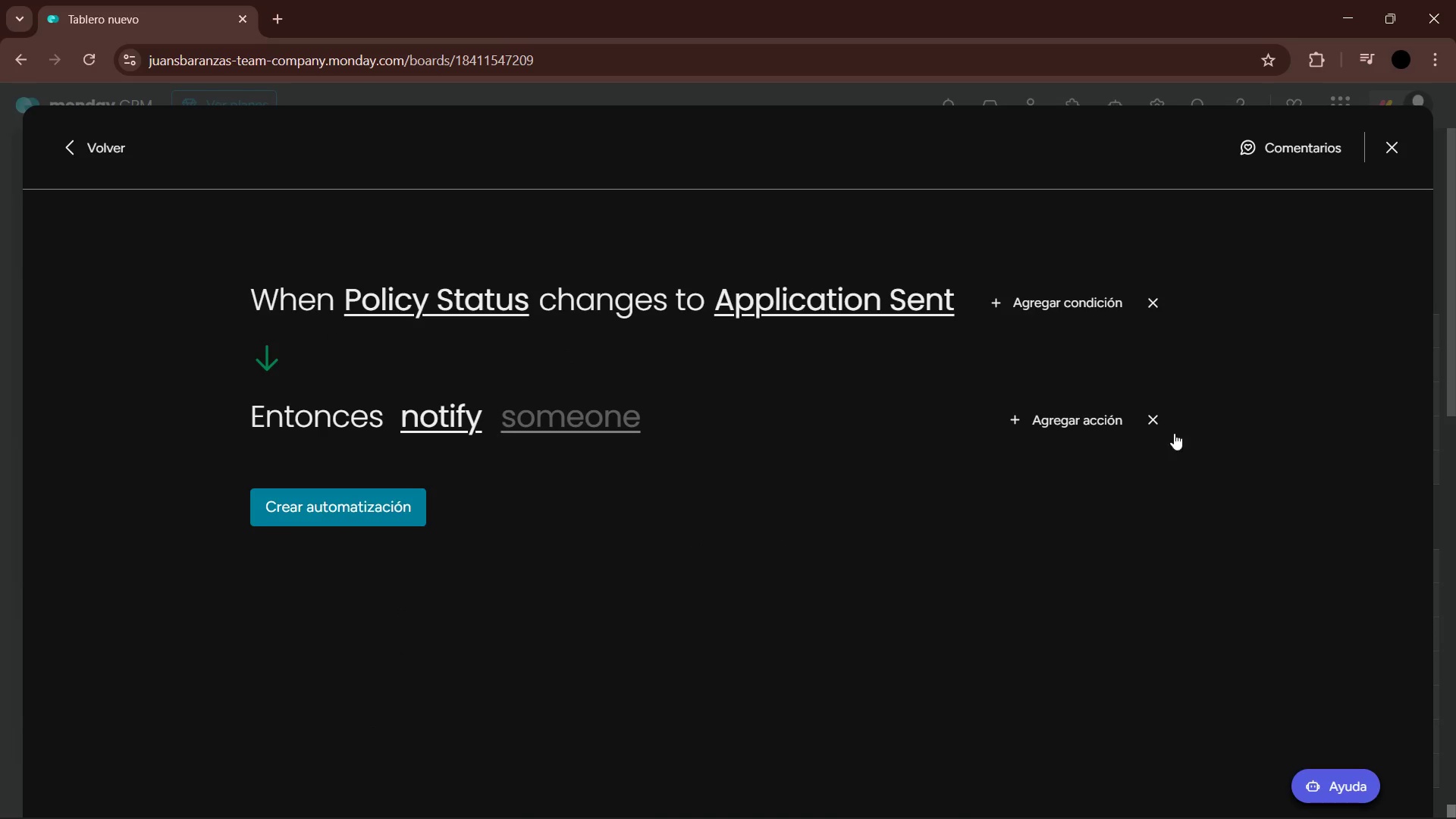 
double_click([410, 422])
 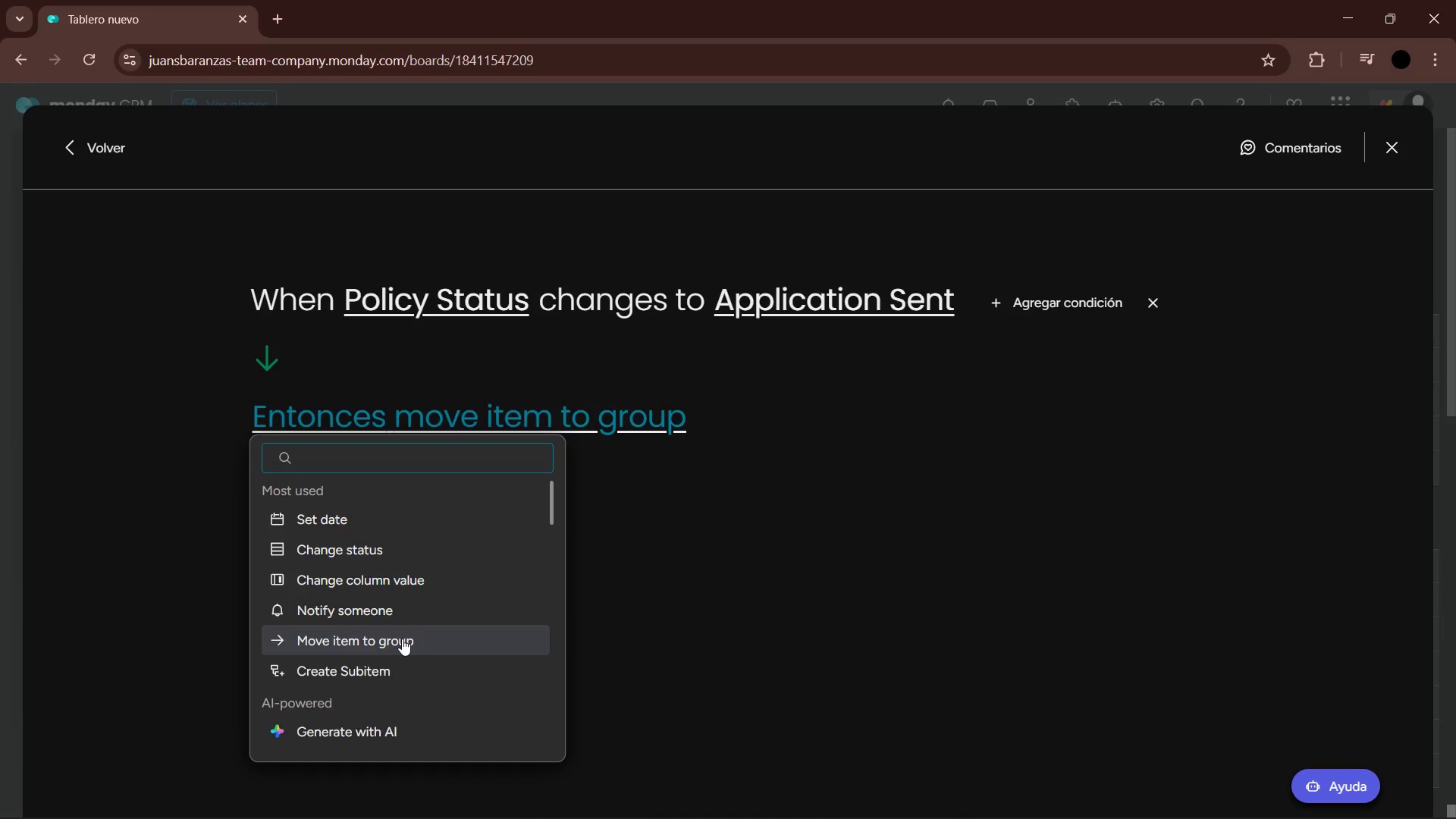 
left_click([628, 421])
 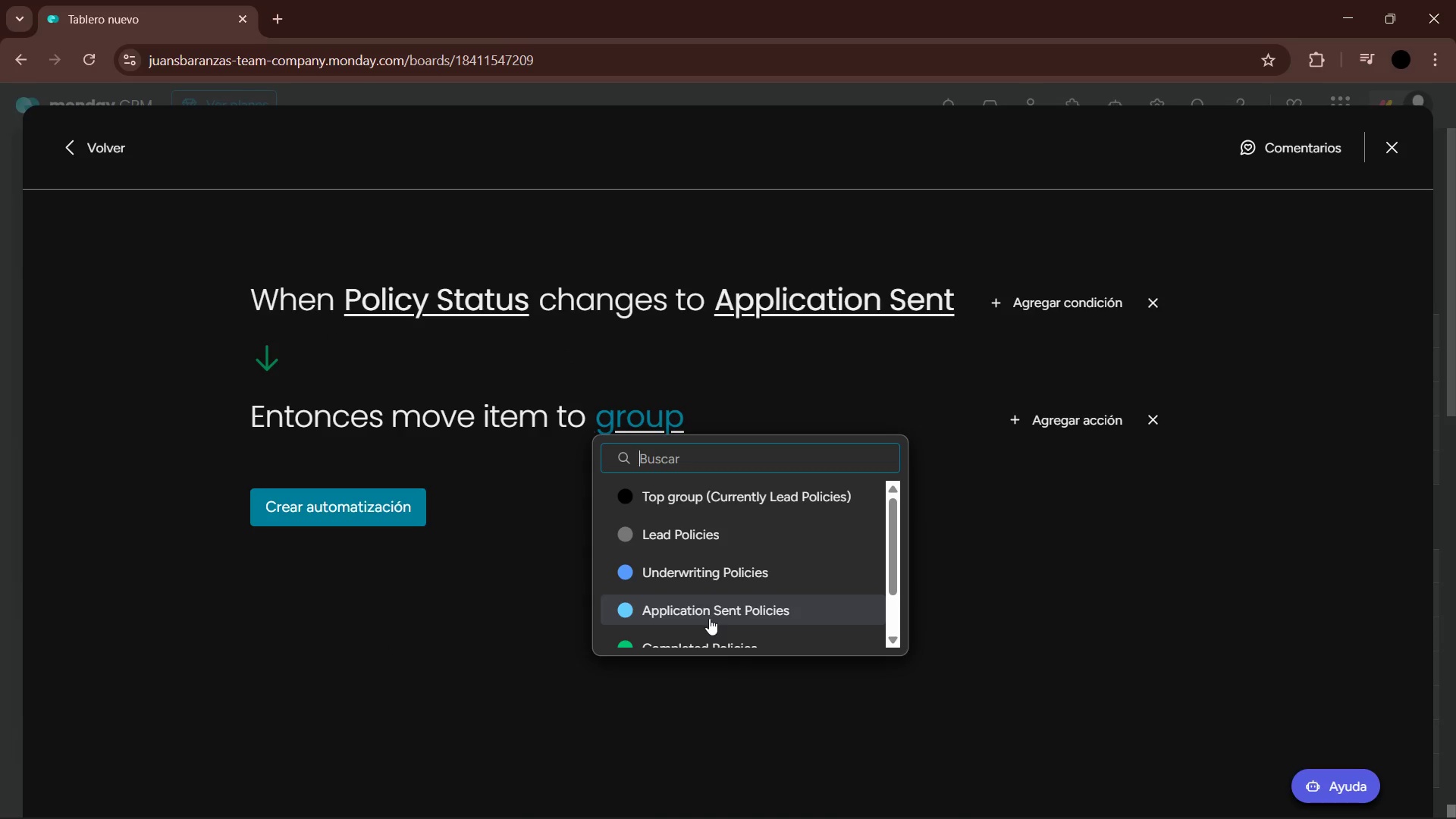 
left_click([709, 618])
 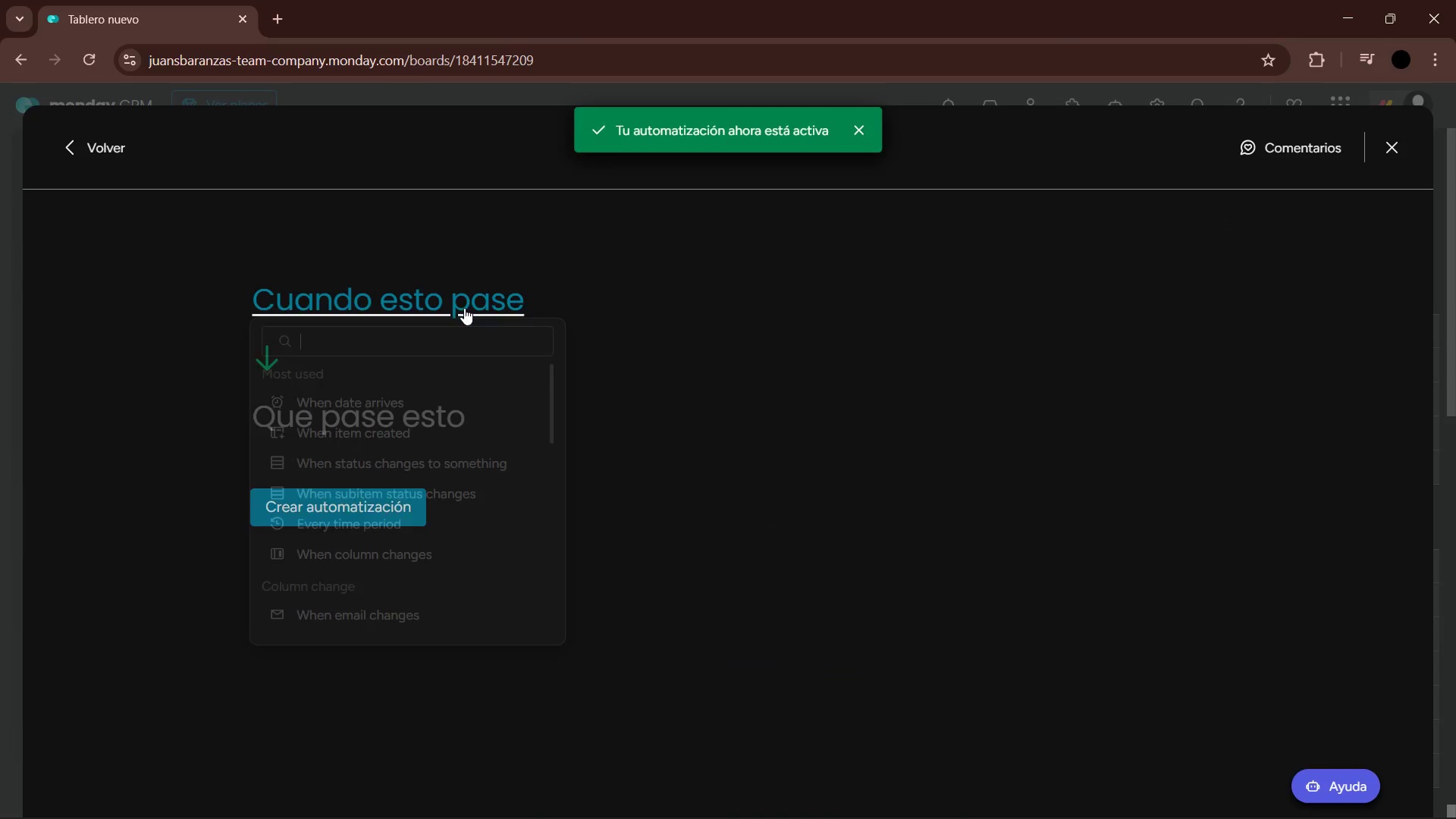 
left_click([435, 462])
 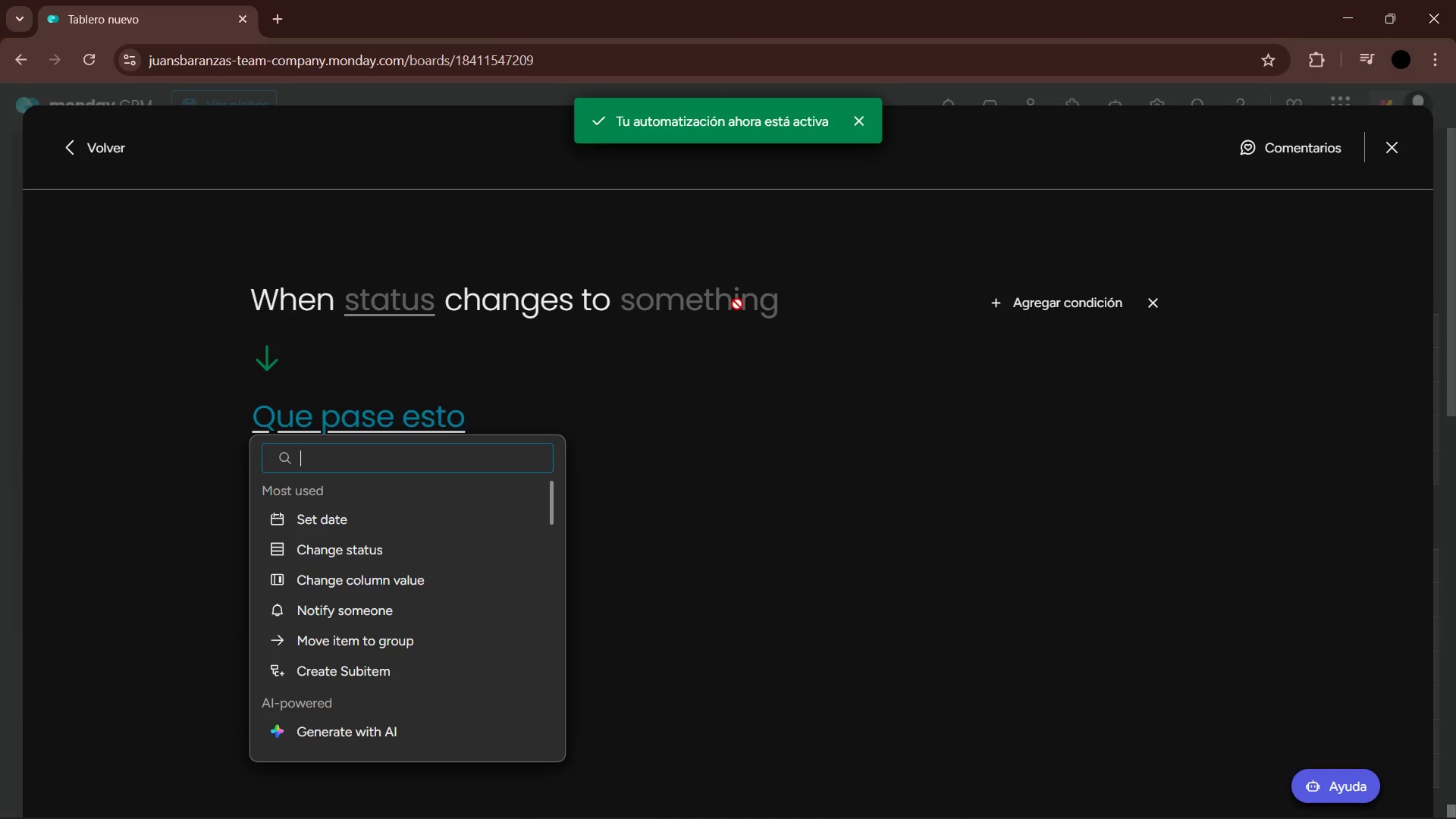 
left_click([379, 309])
 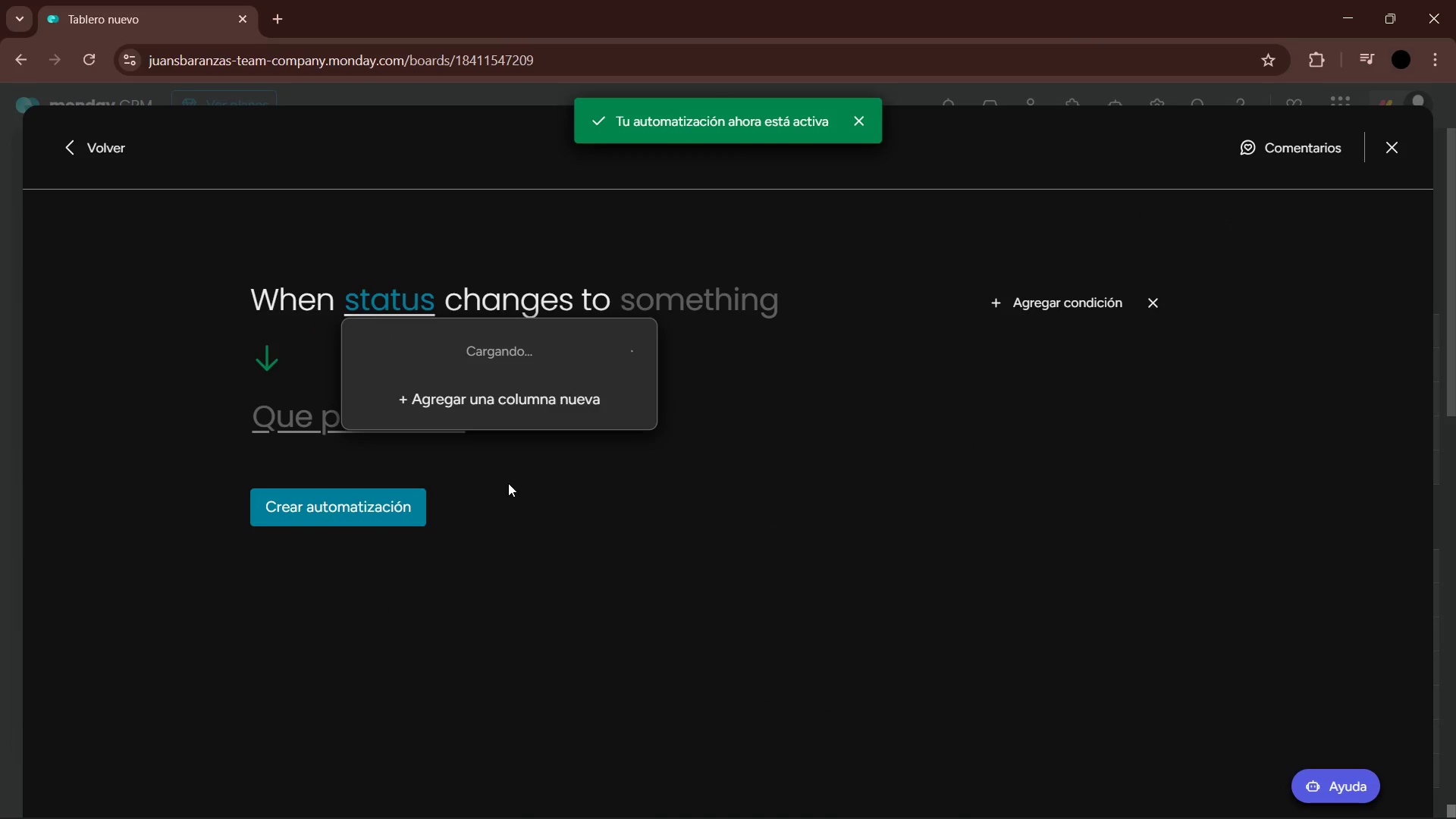 
mouse_move([509, 486])
 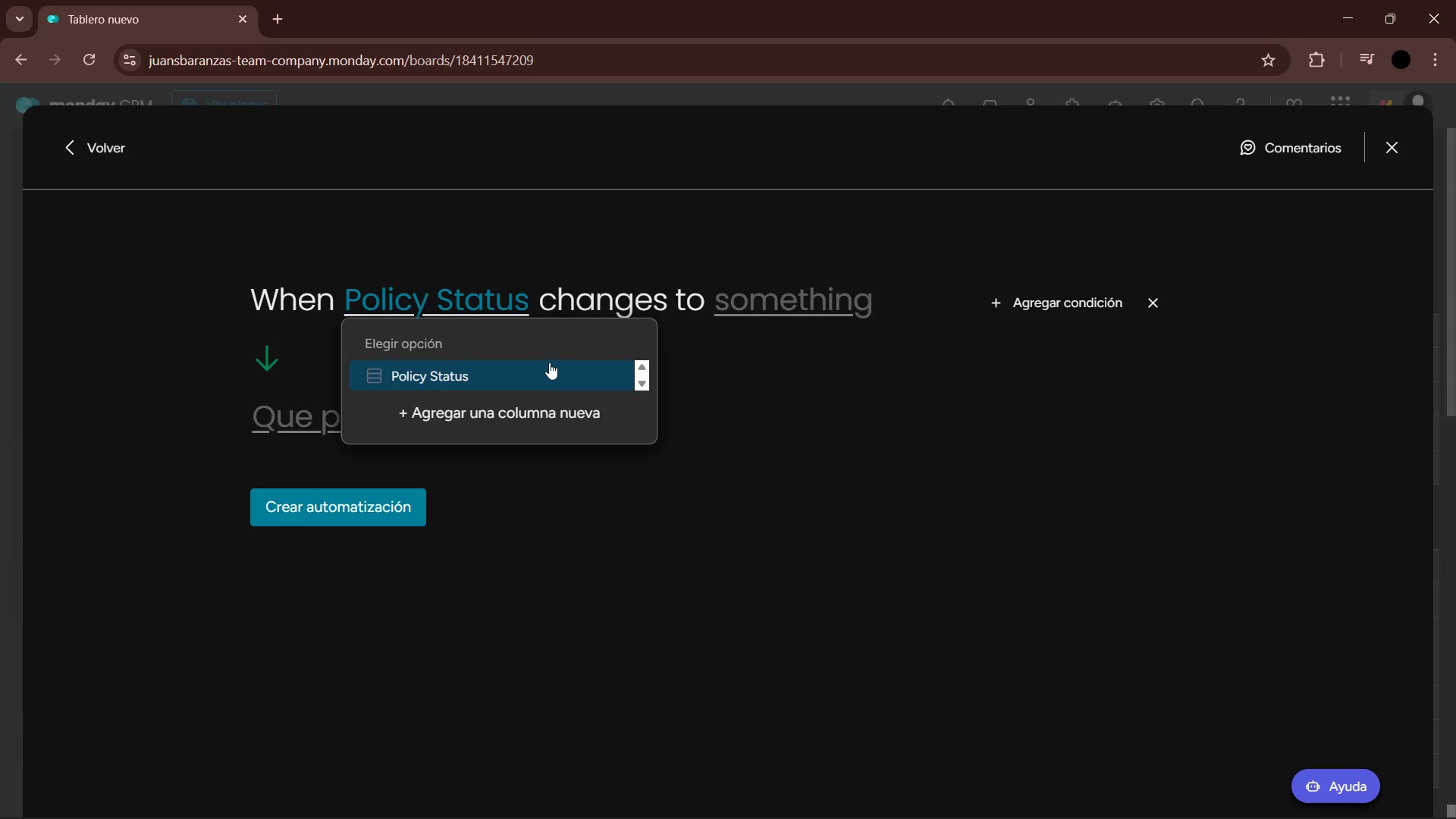 
left_click([548, 362])
 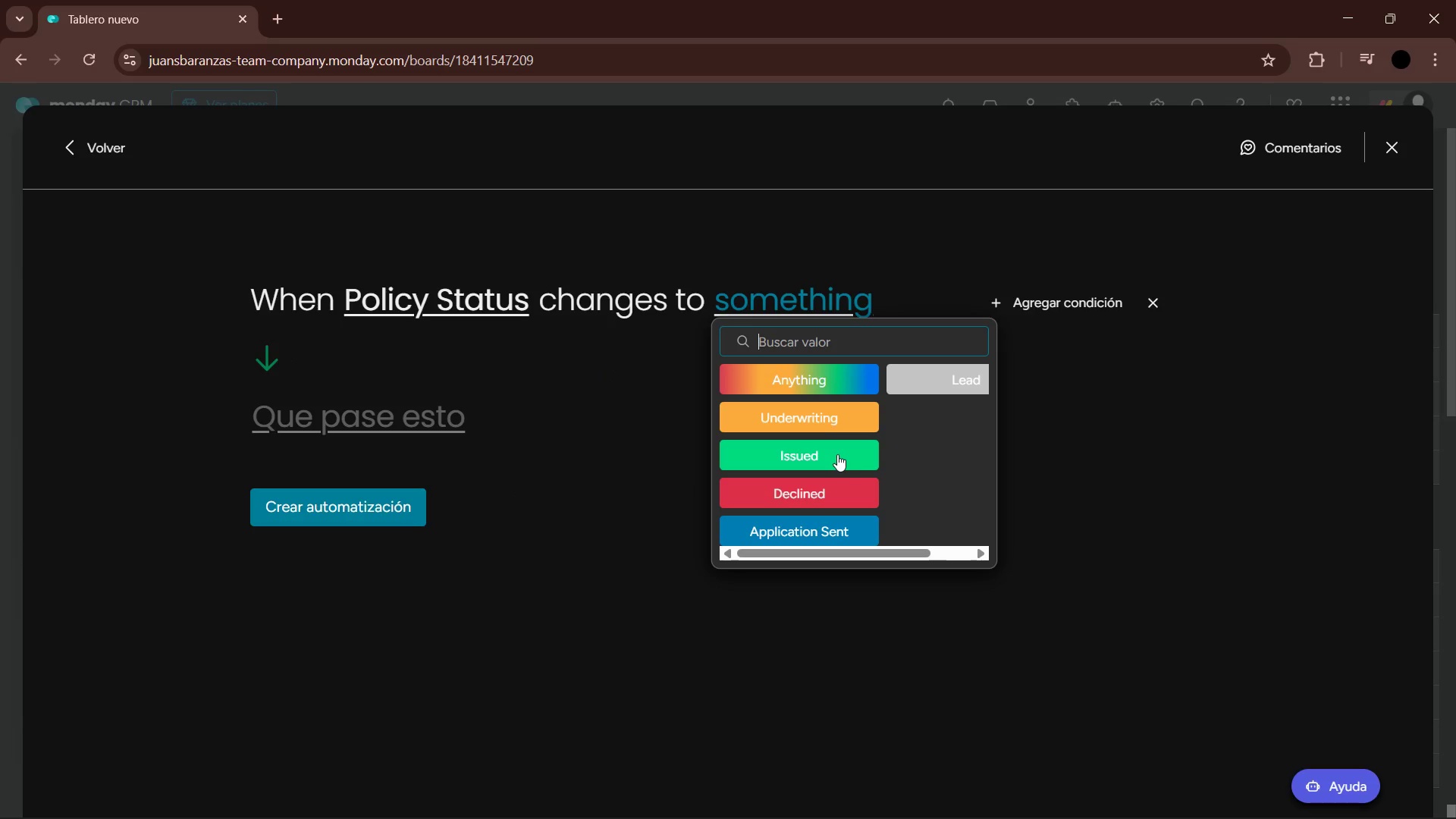 
wait(5.25)
 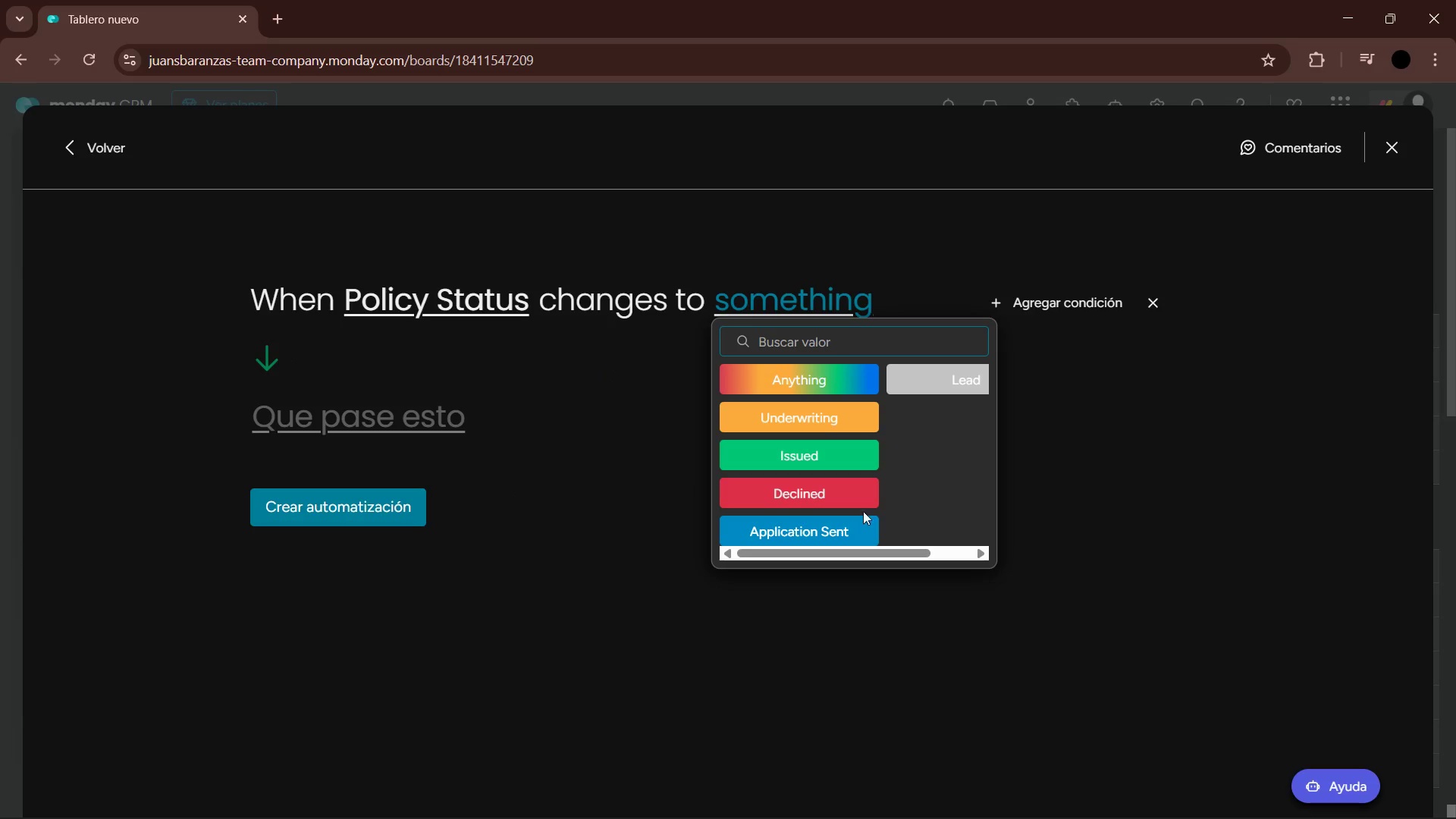 
left_click([837, 454])
 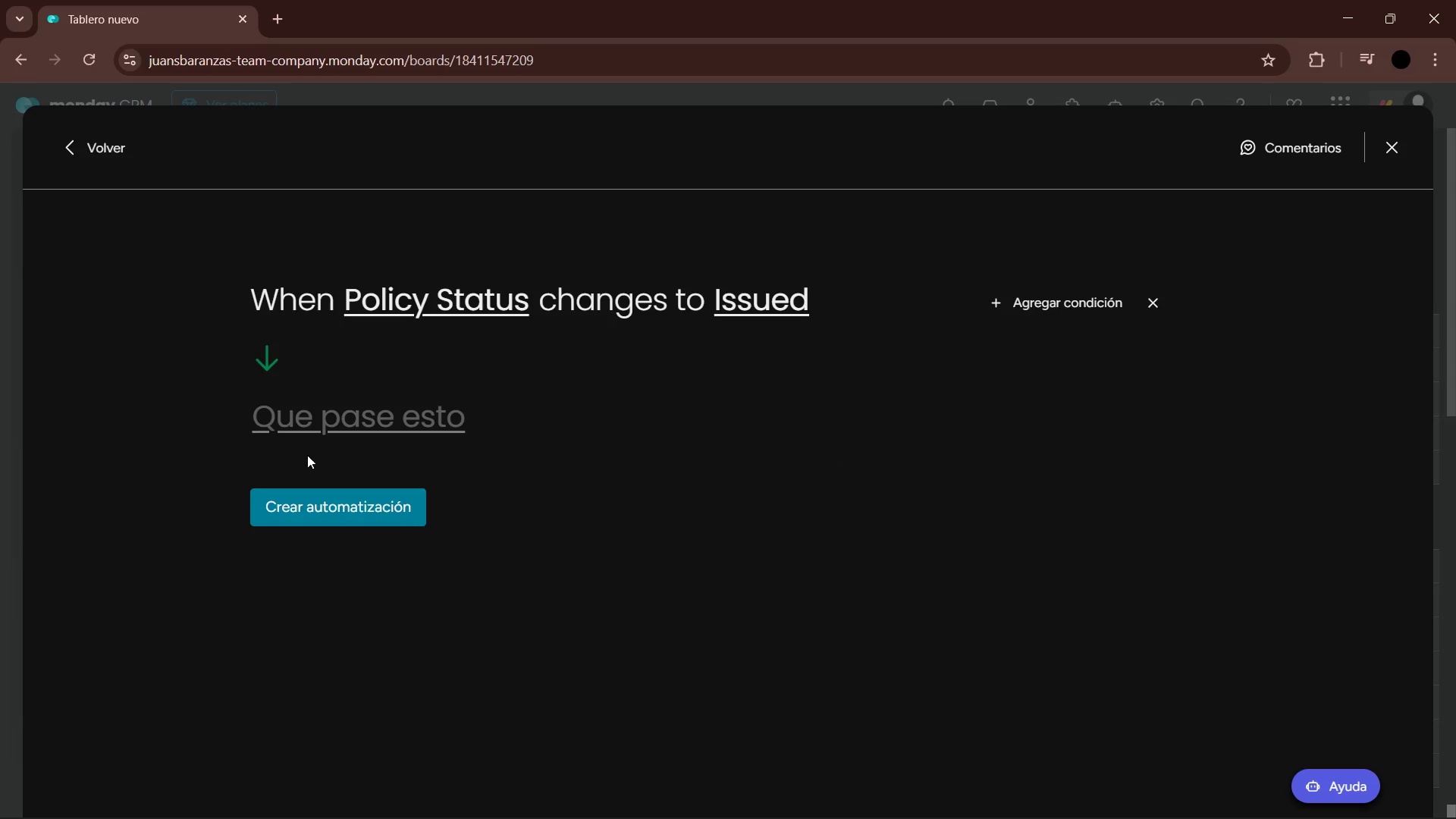 
left_click([338, 418])
 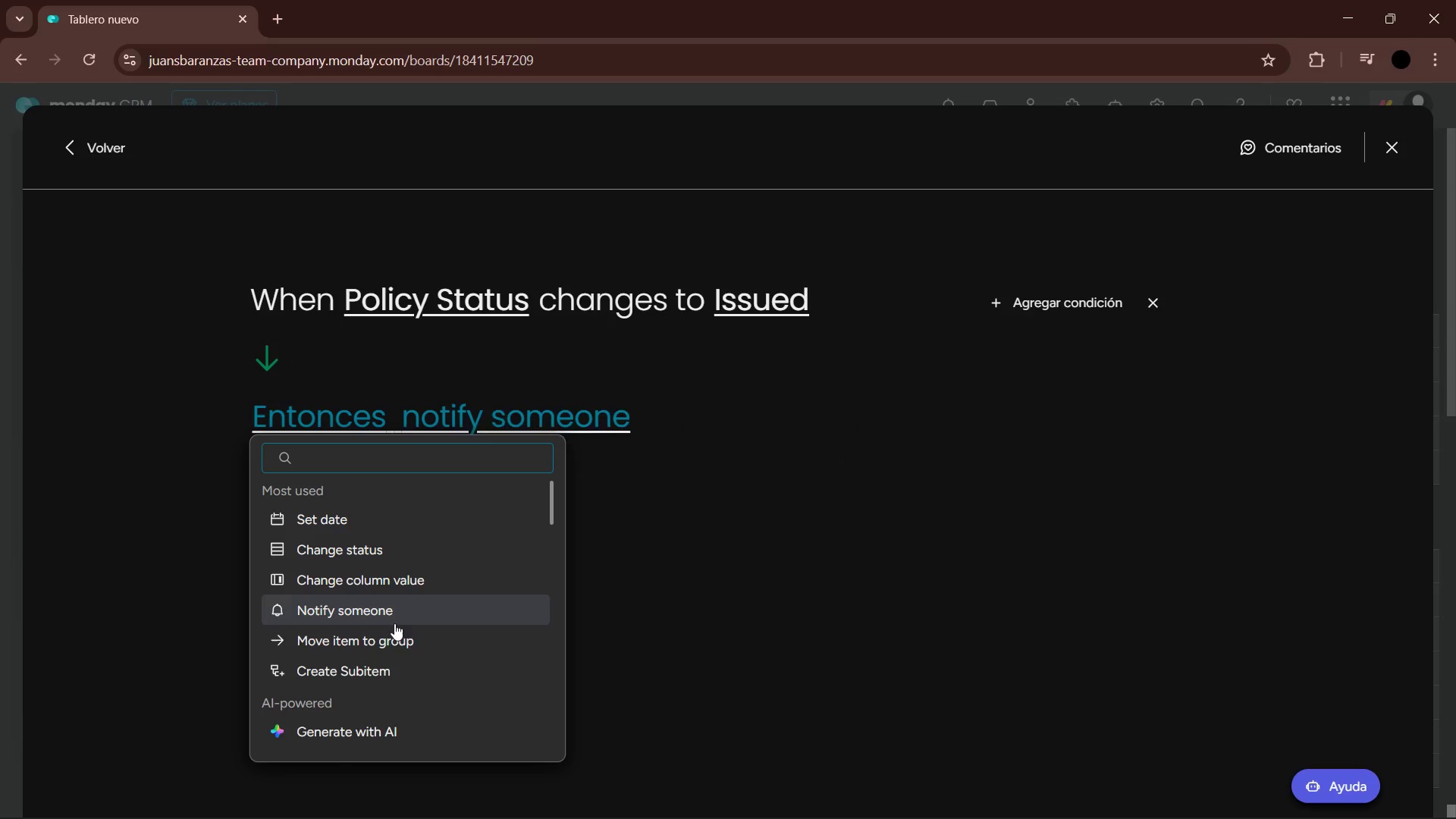 
left_click([393, 635])
 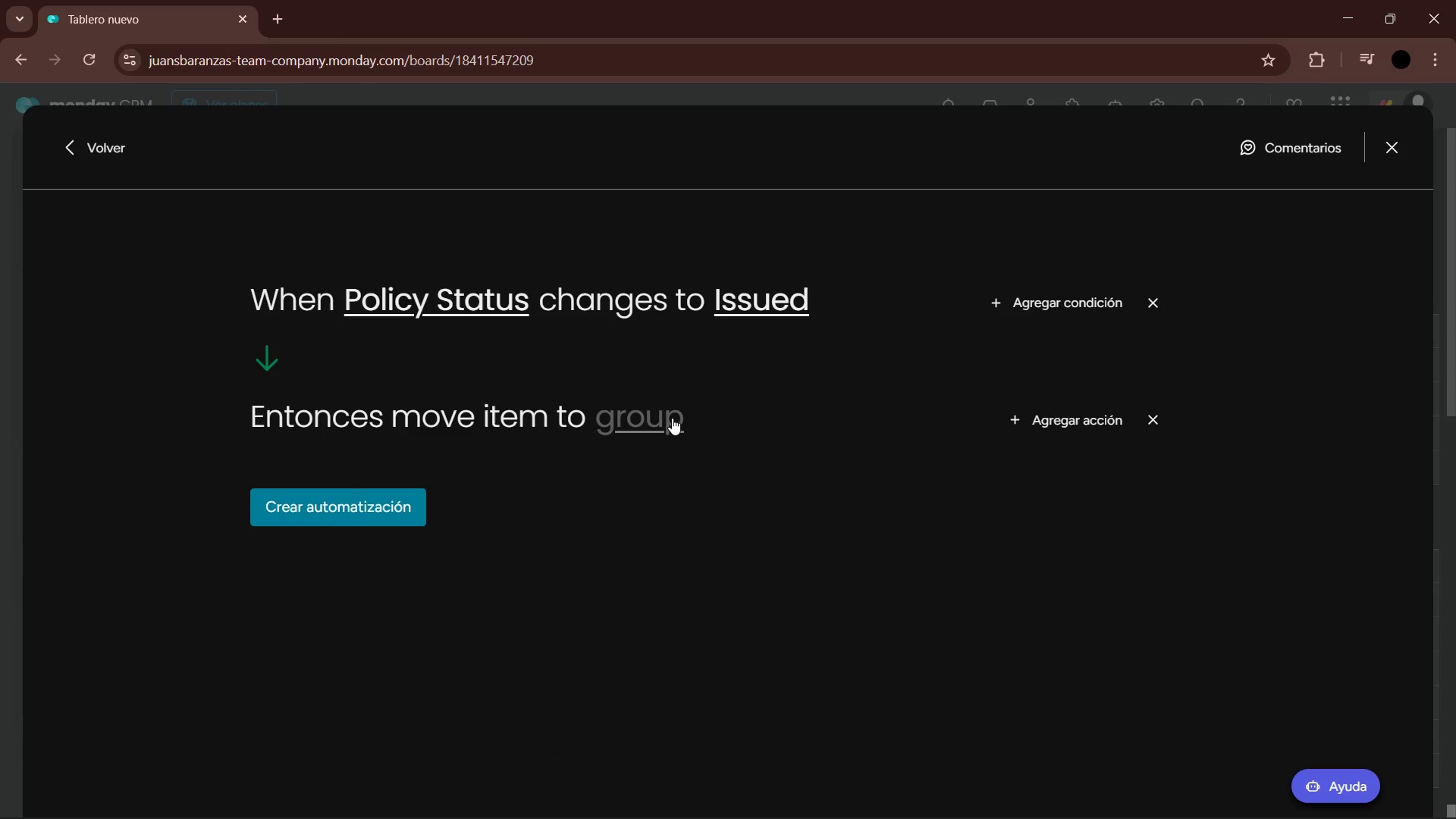 
left_click([683, 407])
 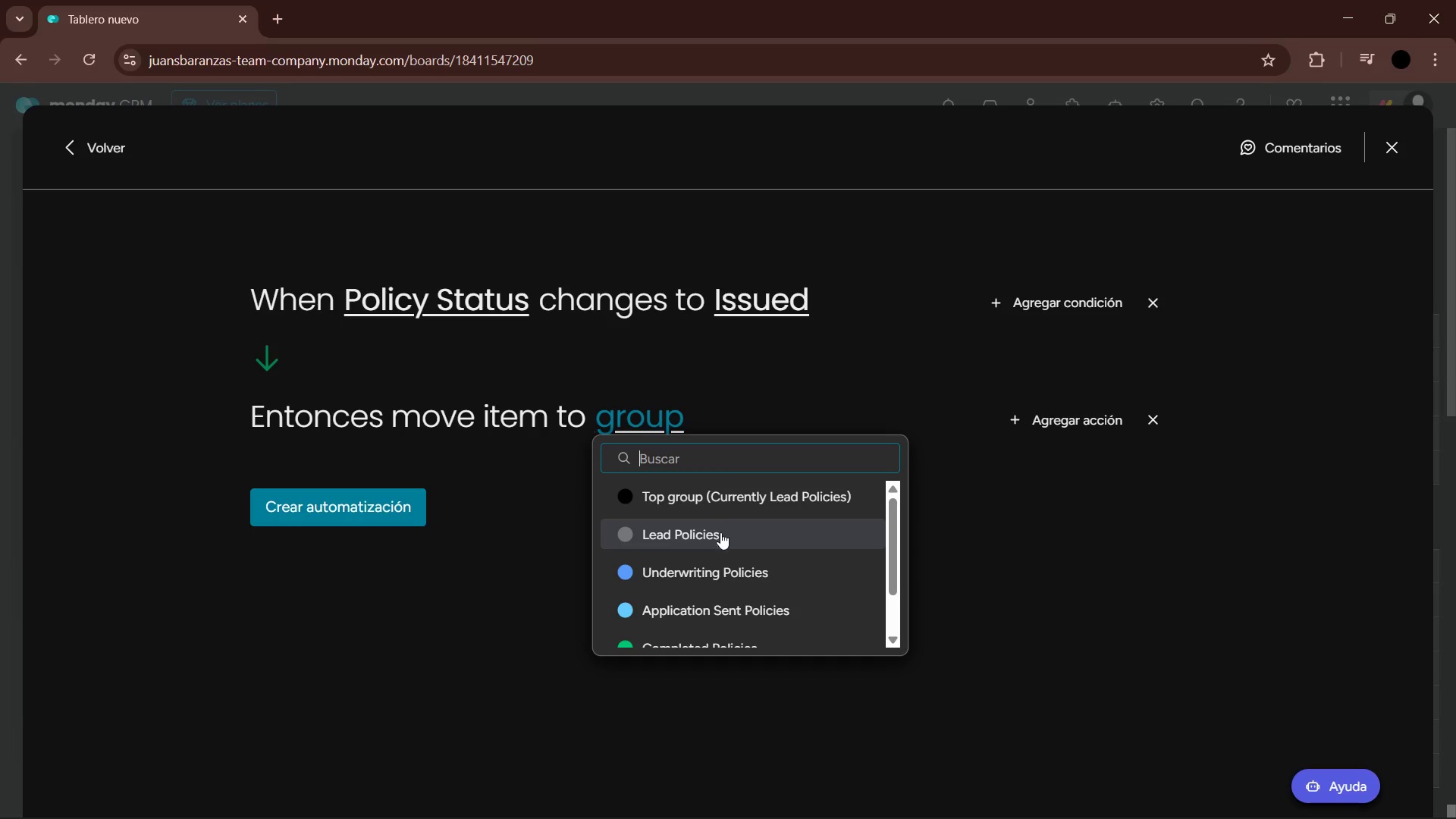 
scroll: coordinate [722, 565], scroll_direction: down, amount: 3.0
 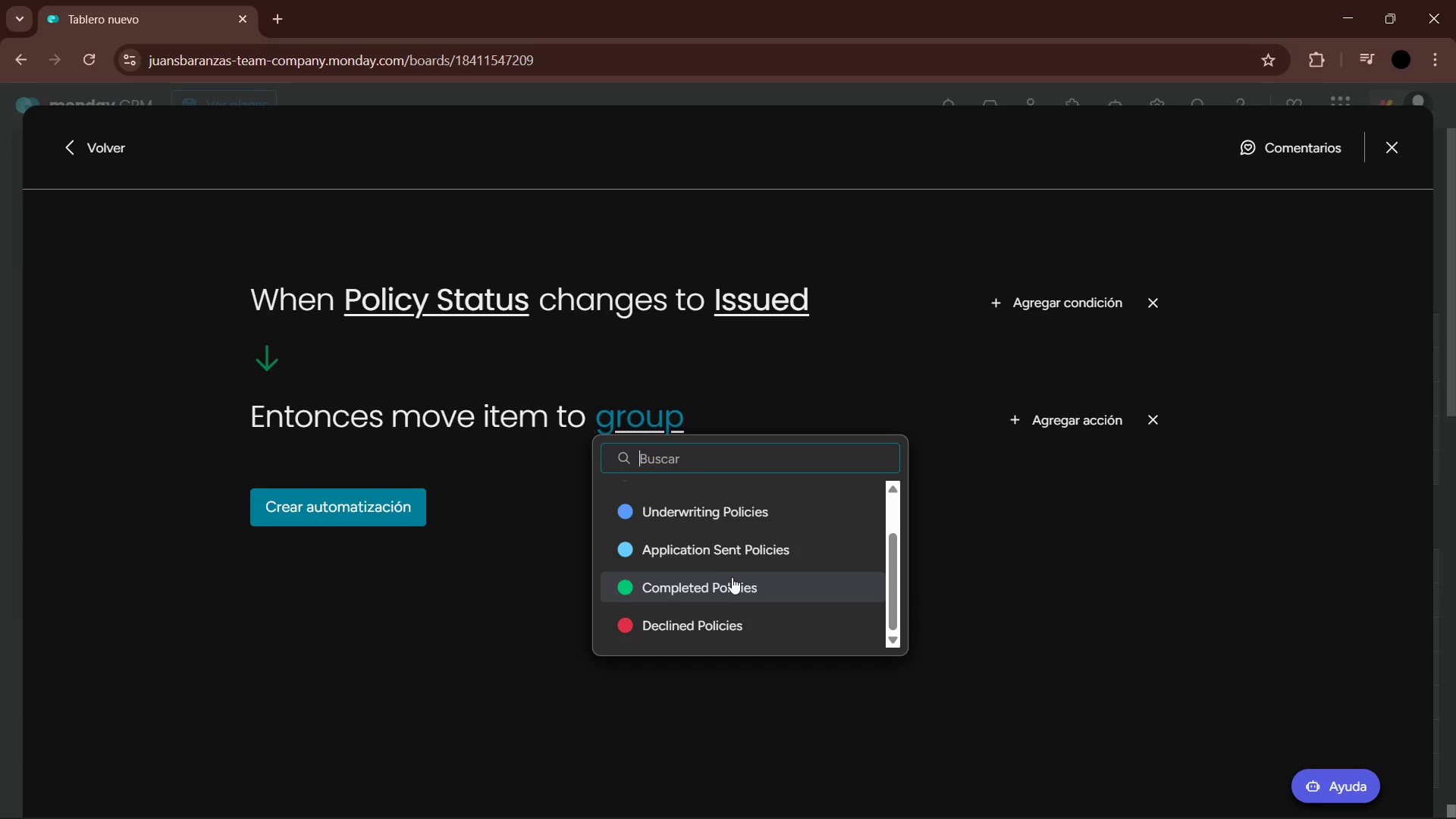 
left_click([733, 577])
 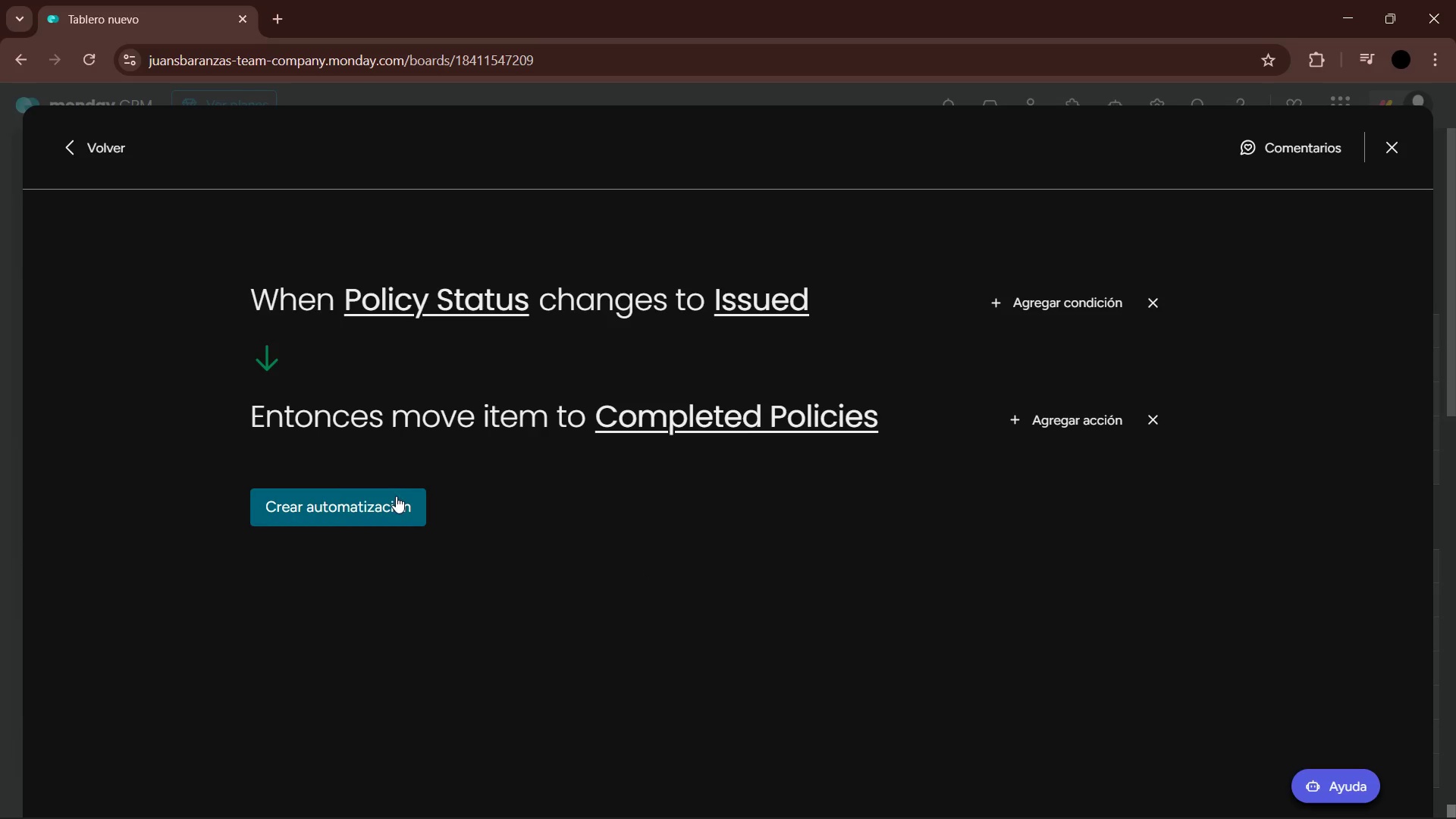 
left_click([390, 497])
 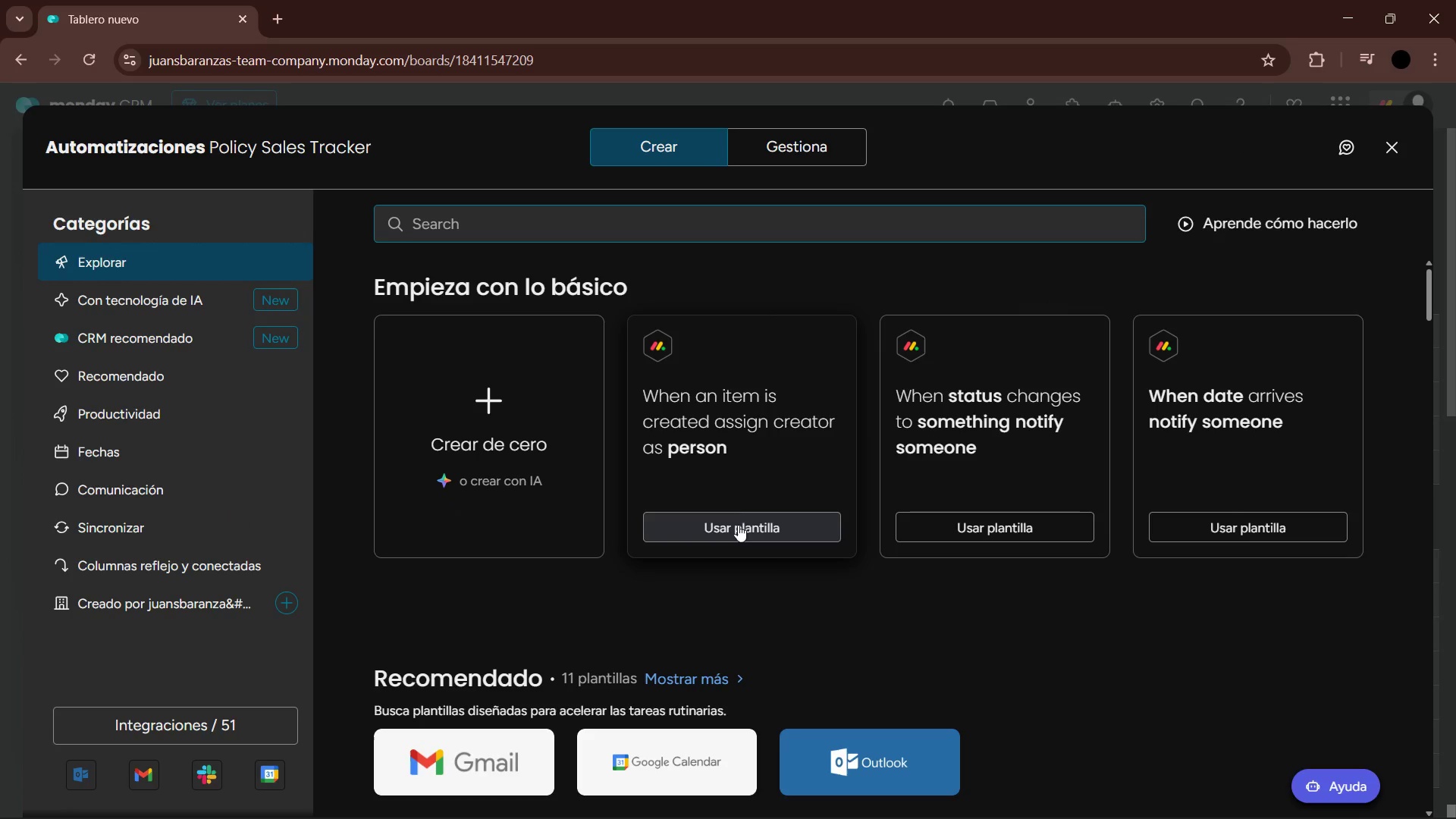 
left_click([510, 405])
 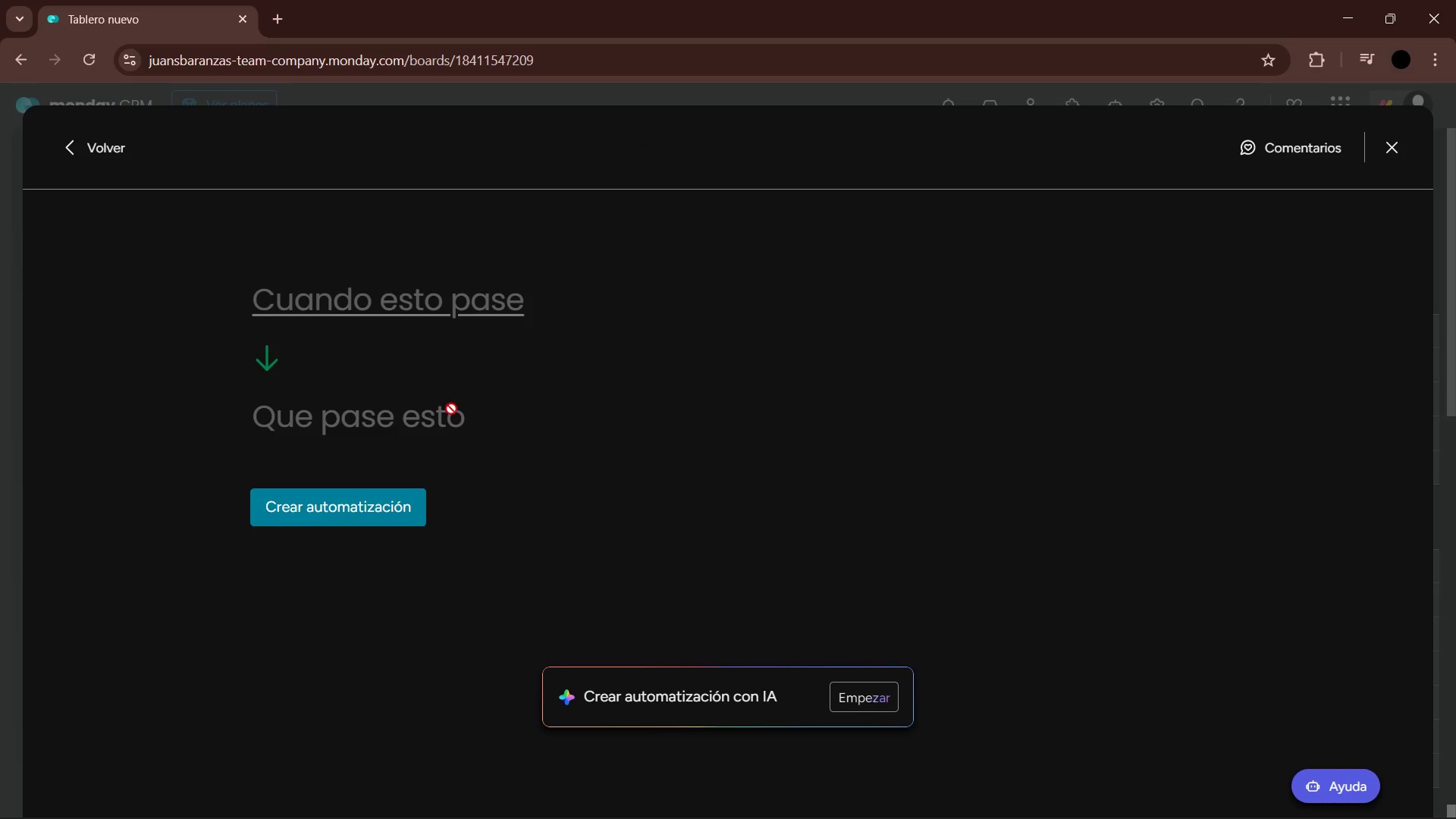 
left_click([459, 295])
 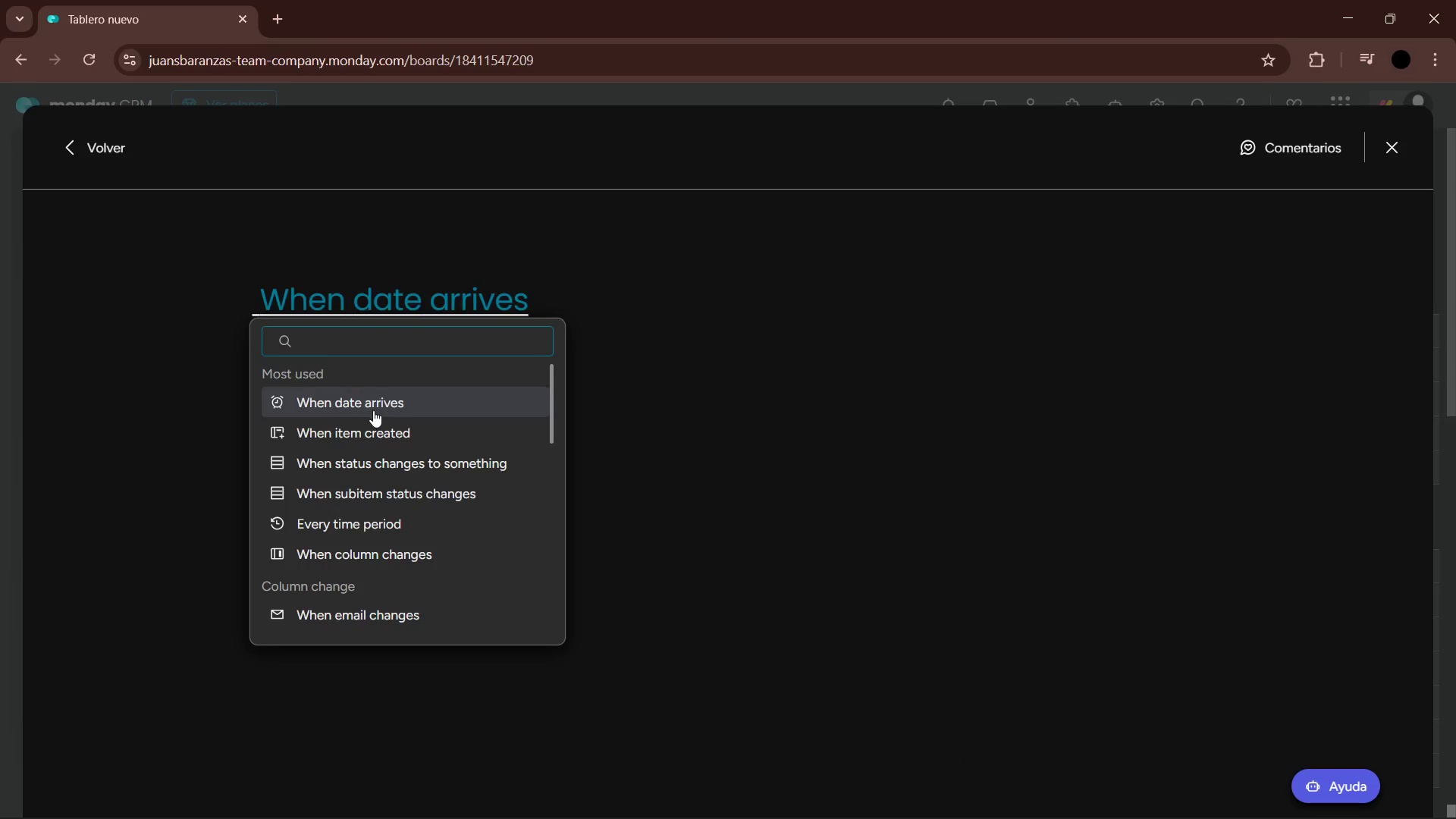 
left_click([385, 470])
 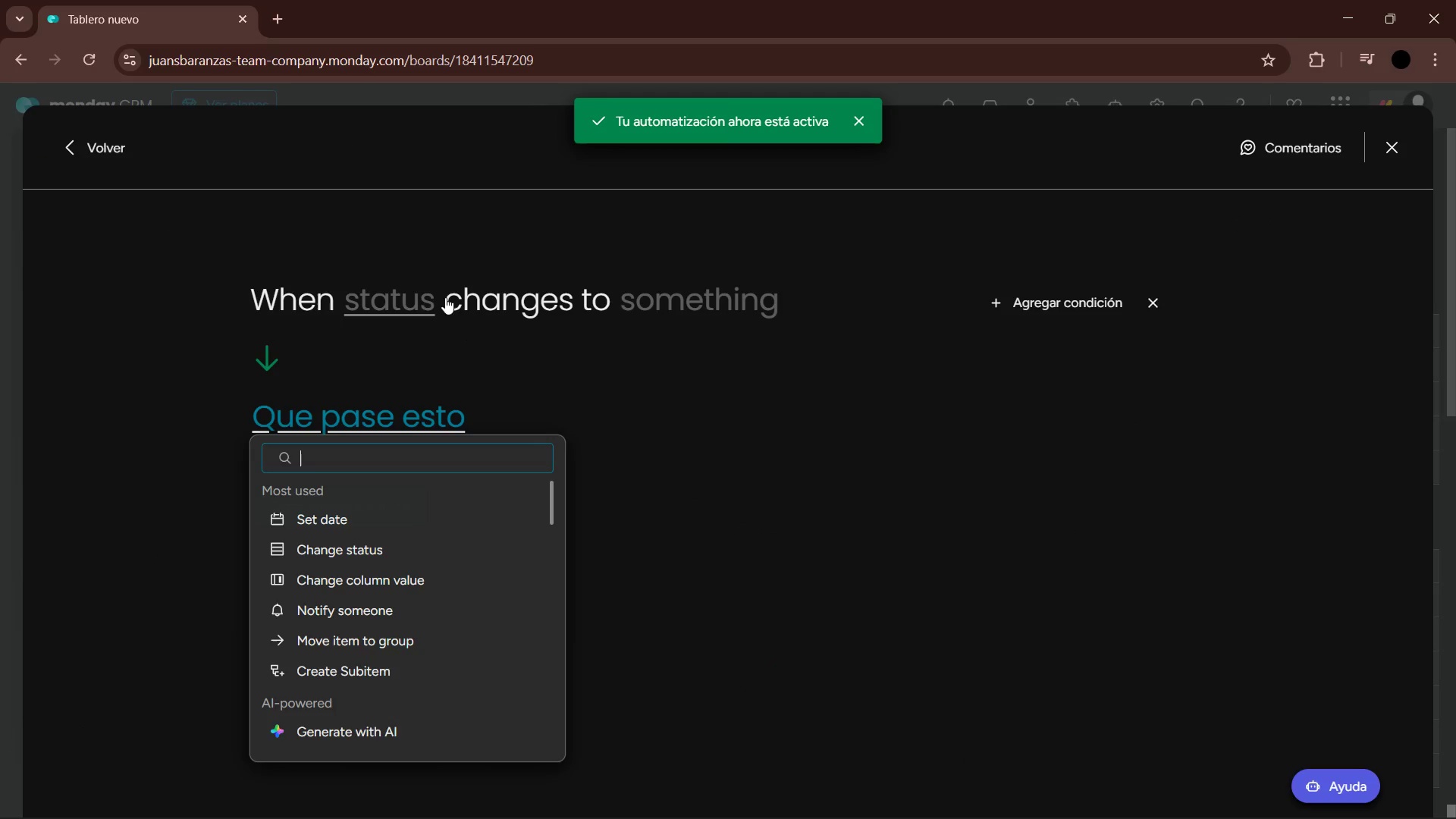 
left_click([401, 294])
 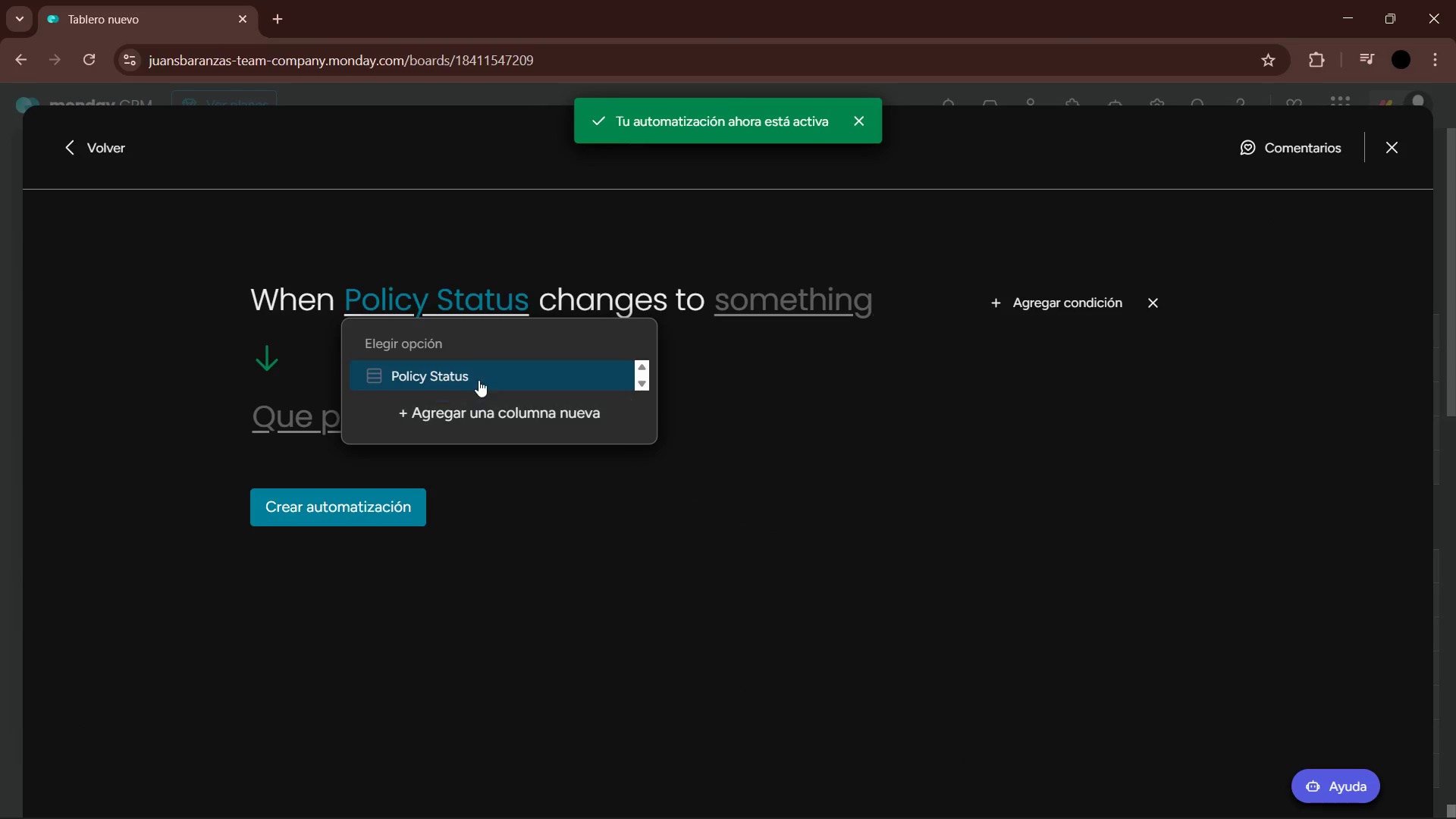 
left_click([482, 381])
 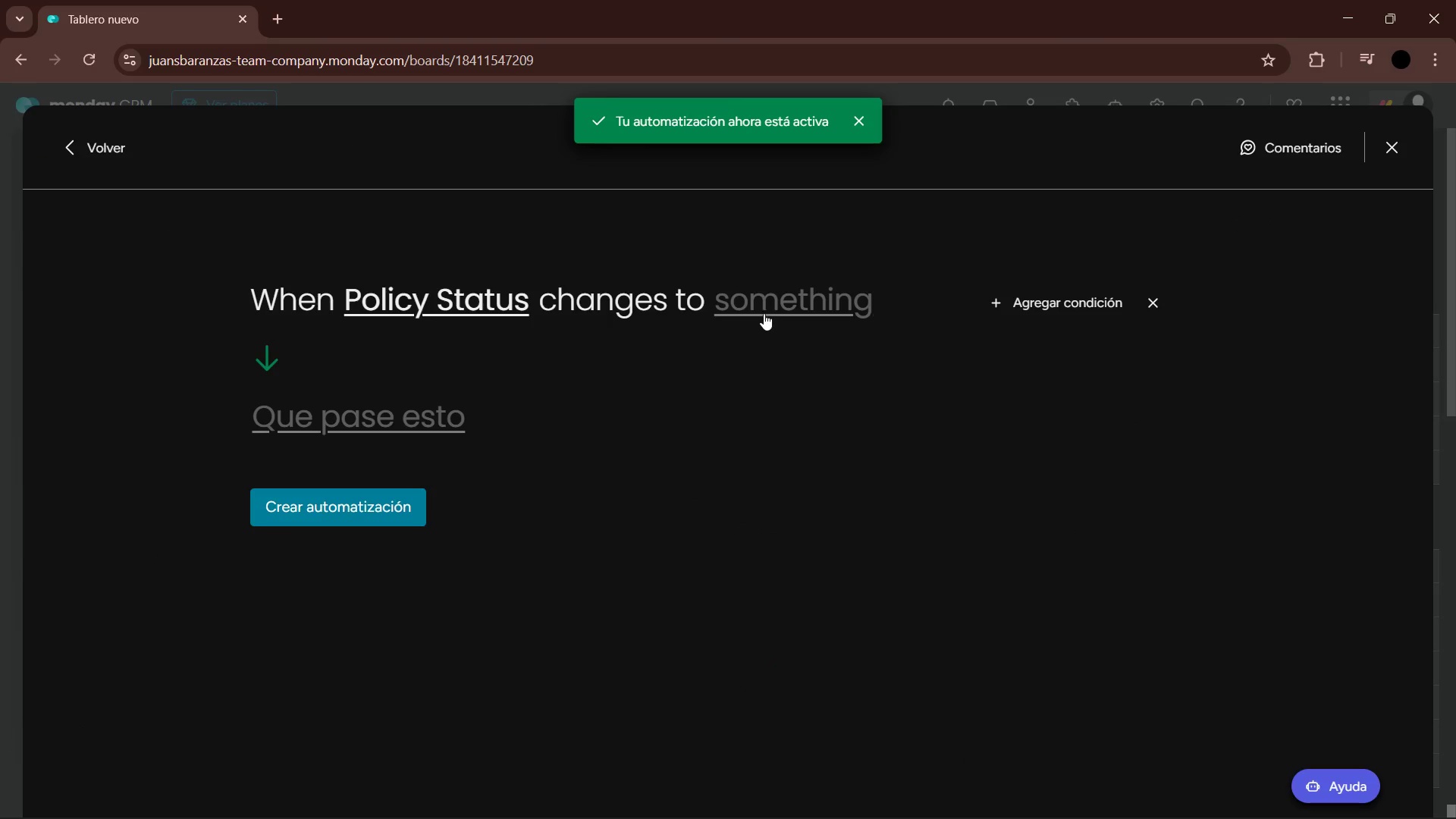 
left_click([764, 313])
 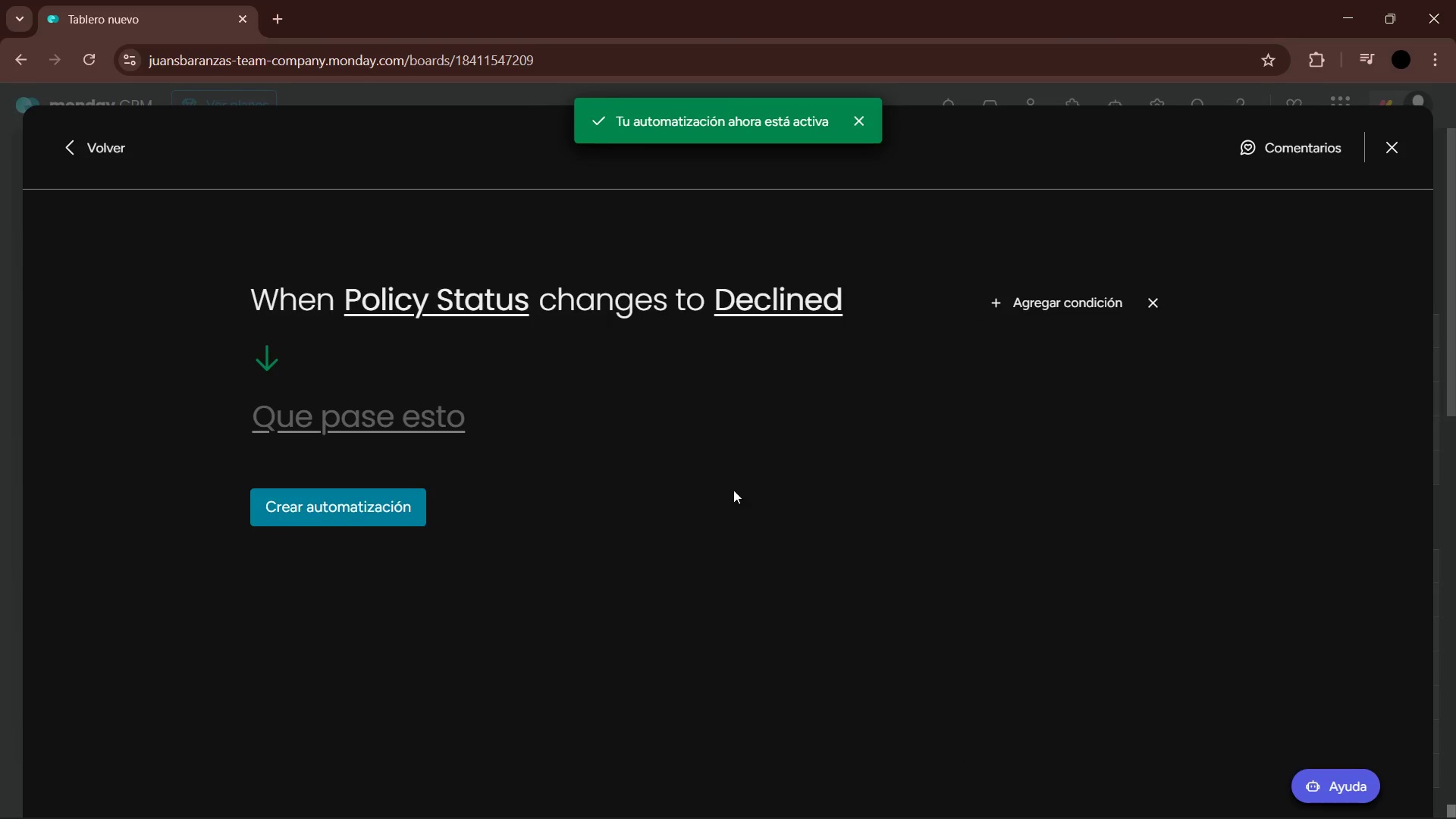 
left_click([407, 414])
 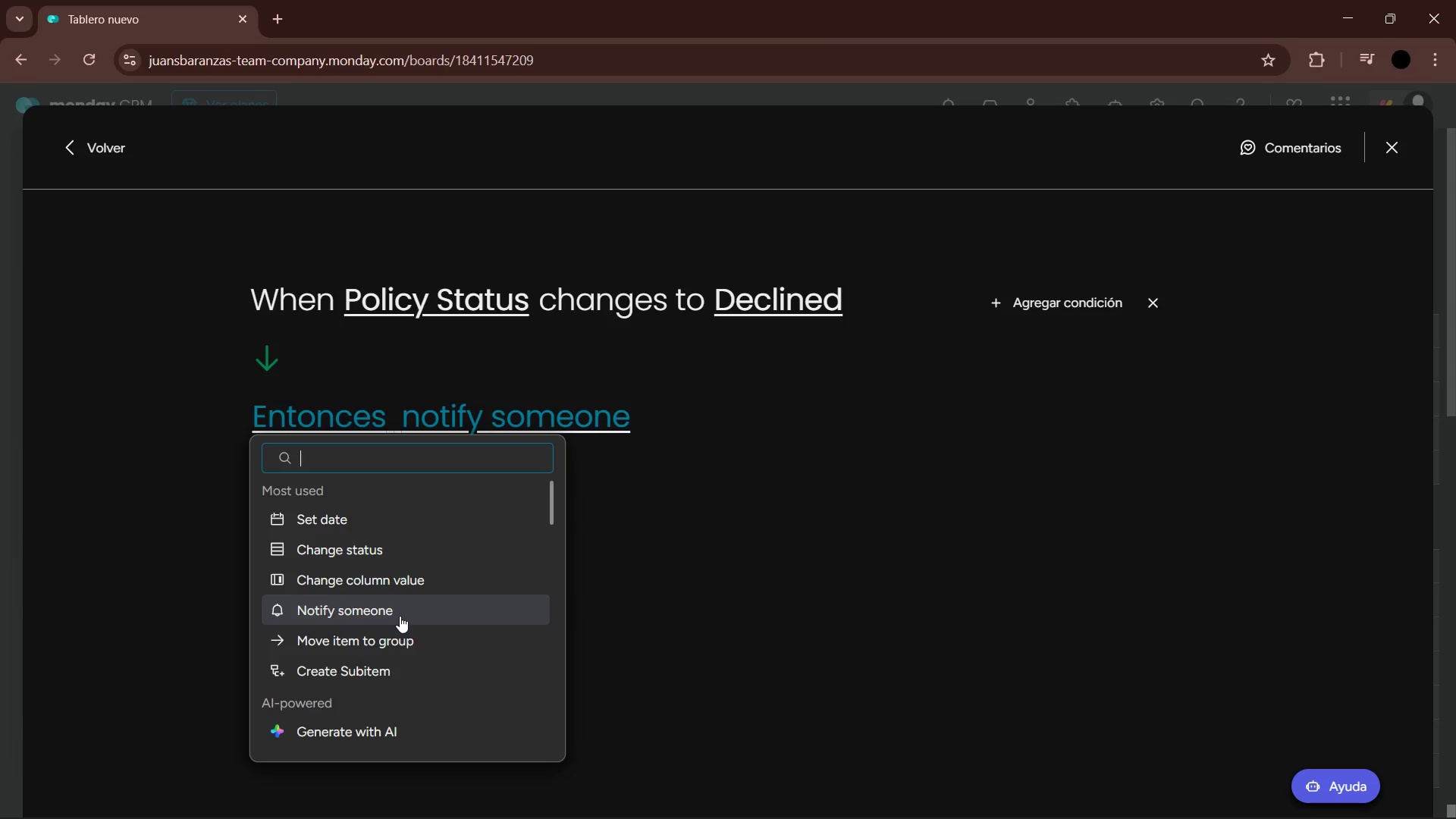 
left_click([402, 640])
 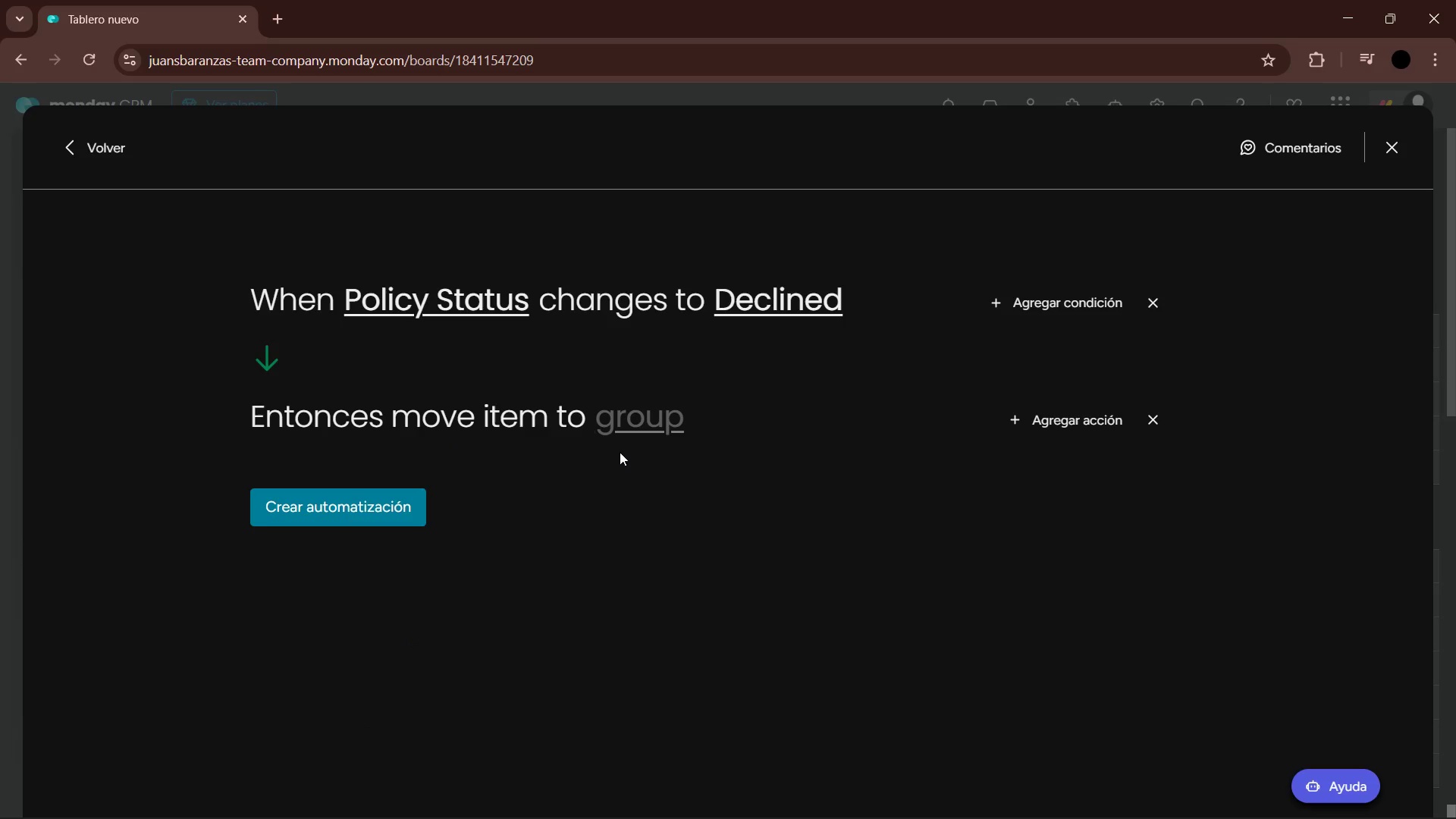 
left_click([664, 422])
 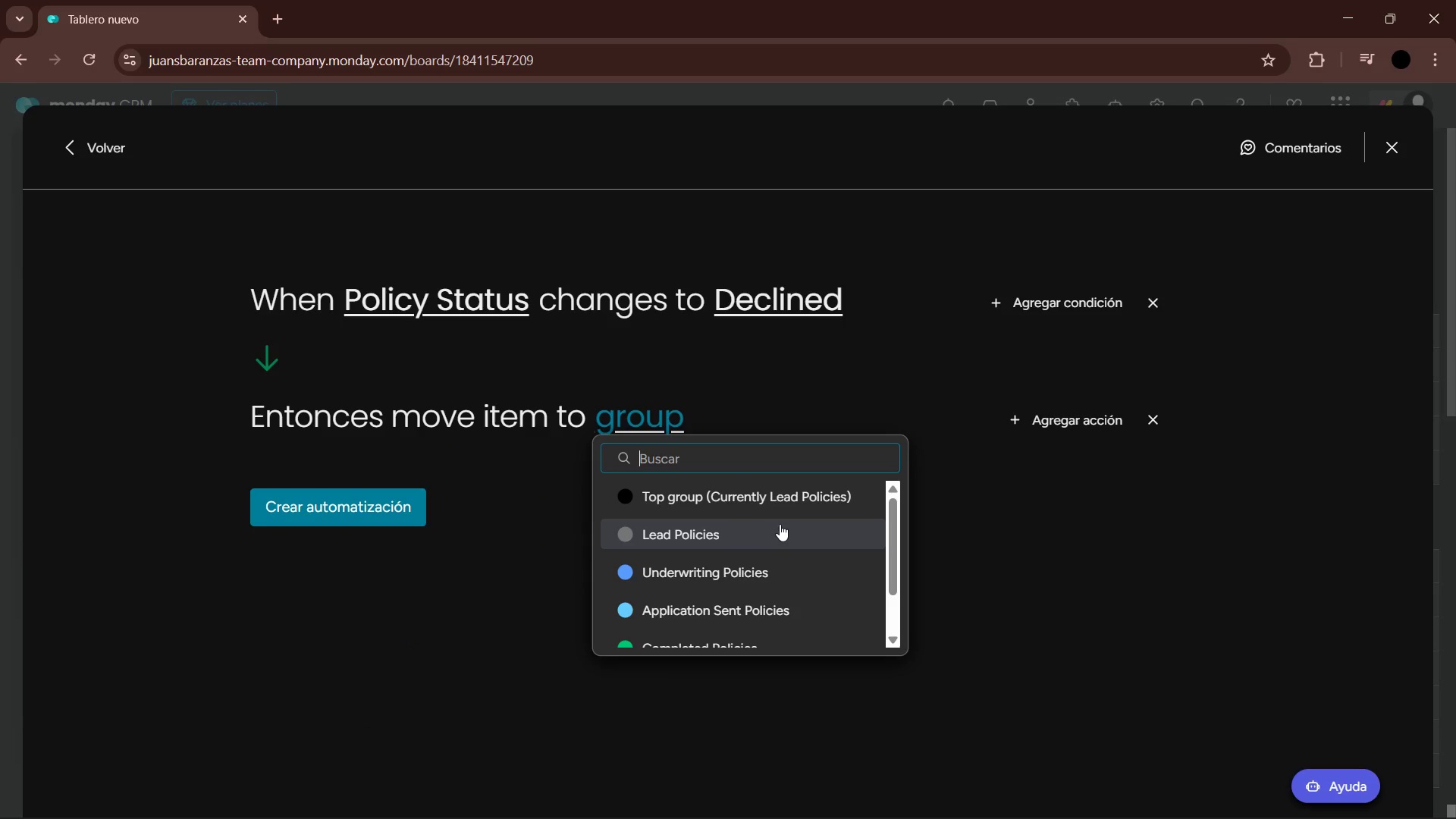 
scroll: coordinate [770, 554], scroll_direction: down, amount: 7.0
 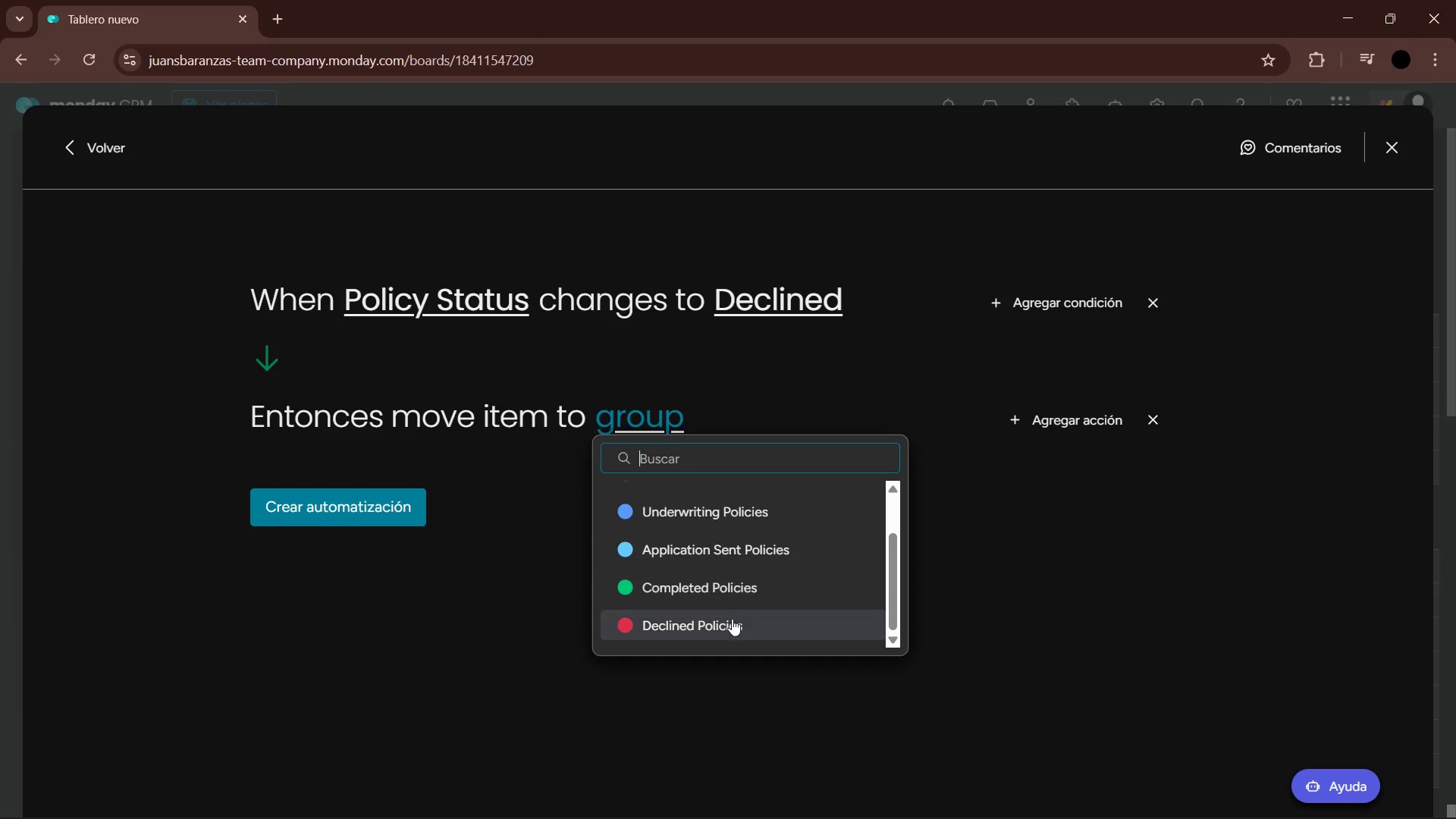 
left_click([732, 619])
 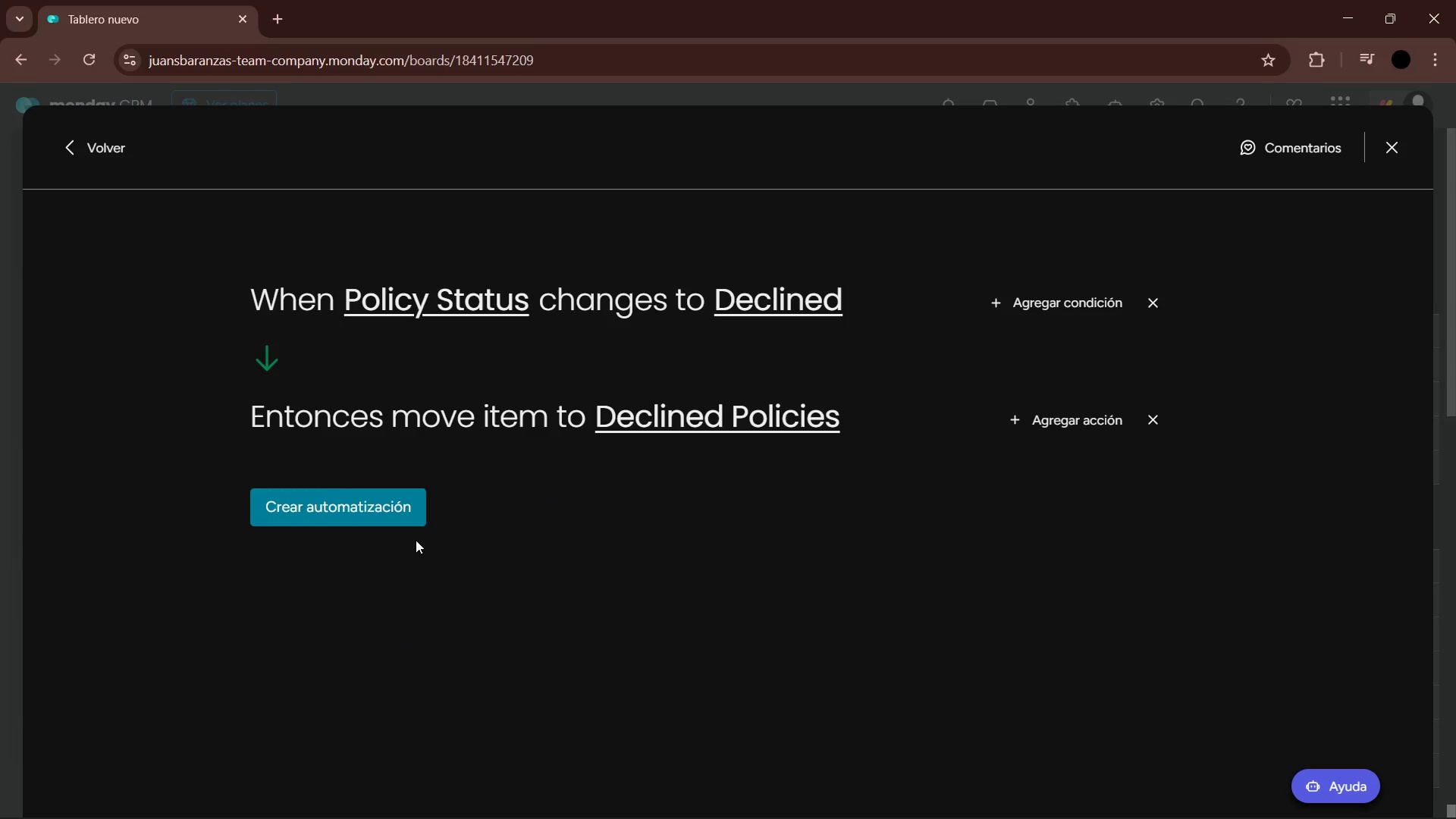 
left_click([366, 485])
 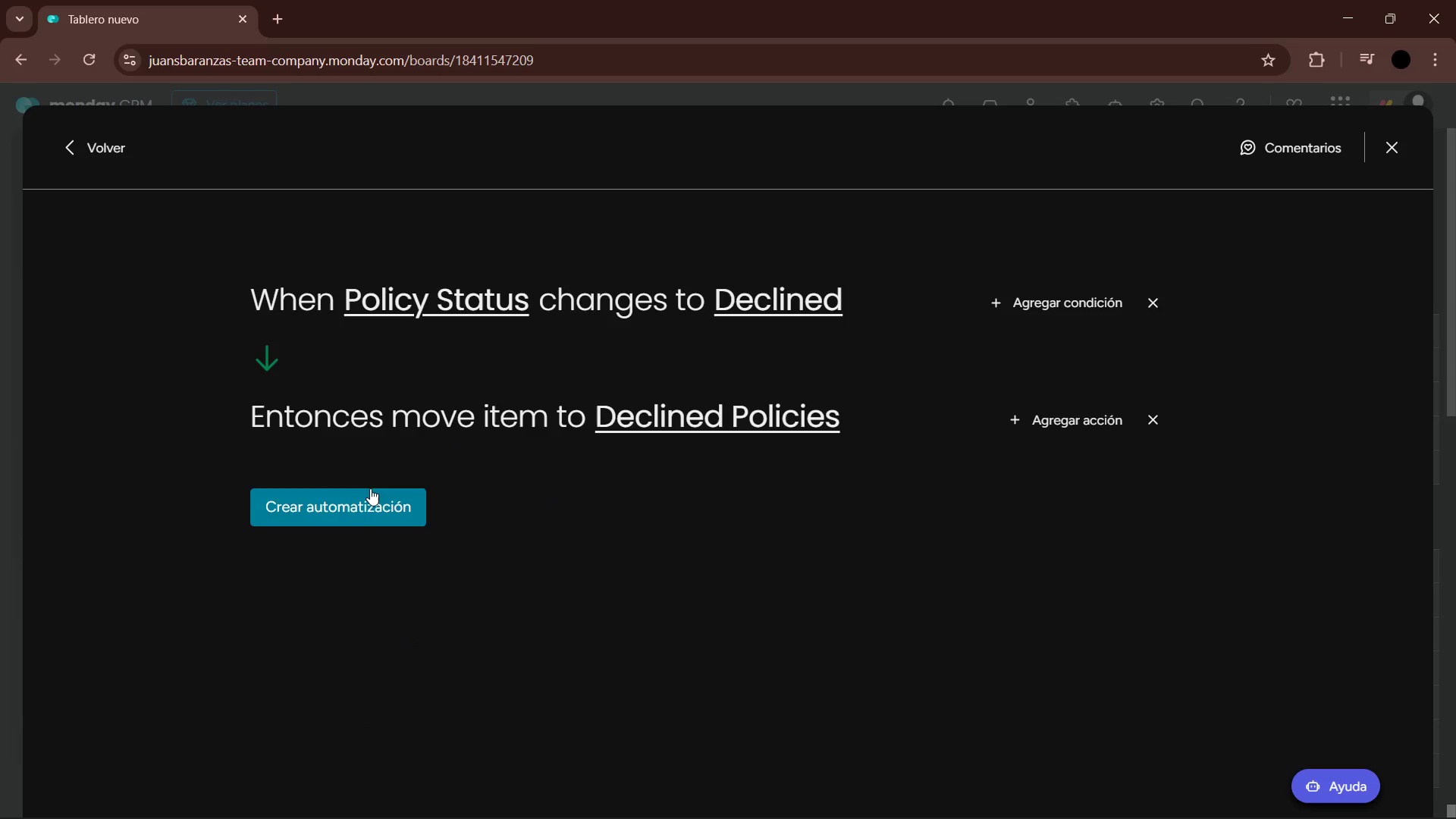 
left_click([364, 504])
 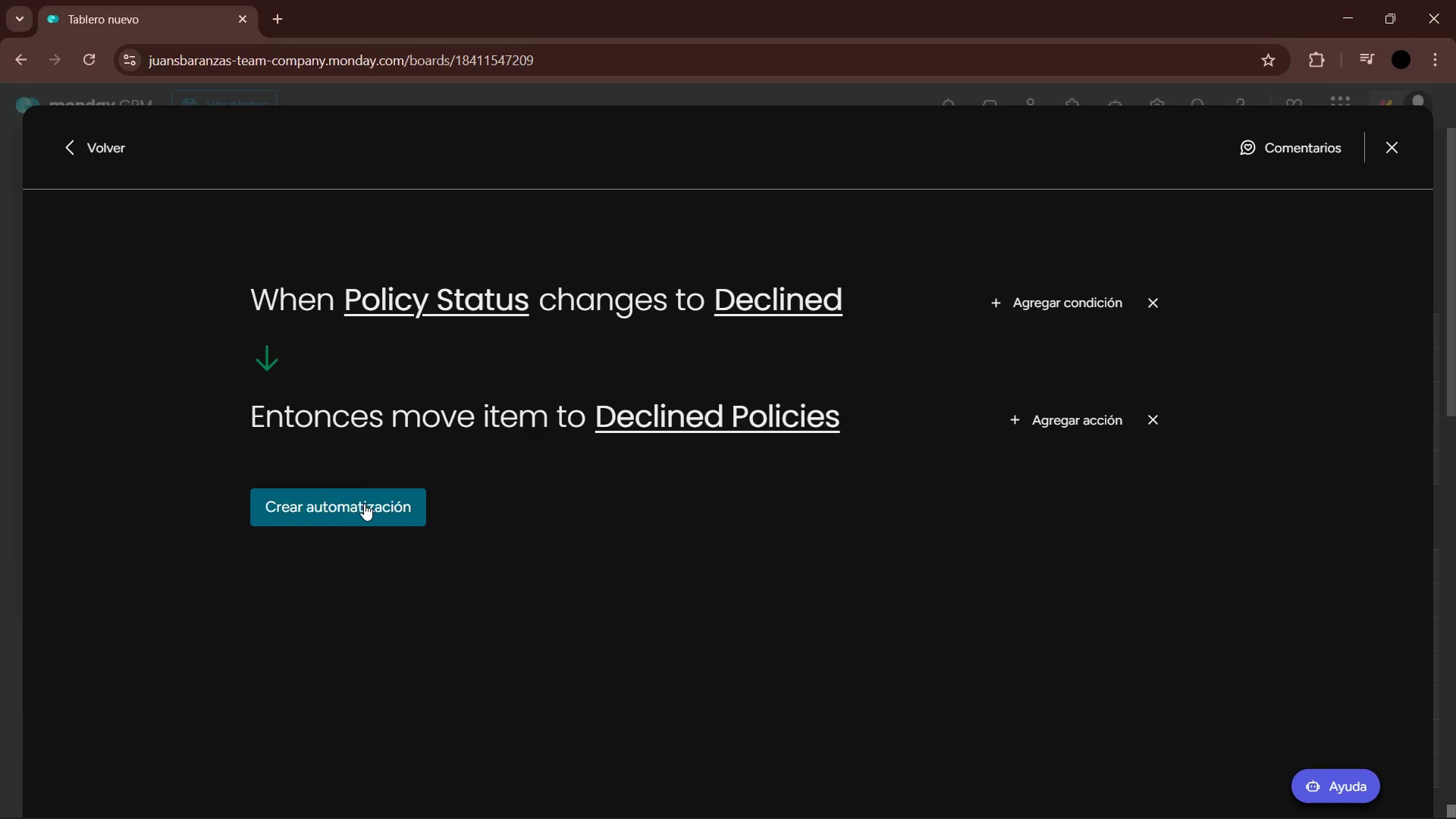 
mouse_move([348, 509])
 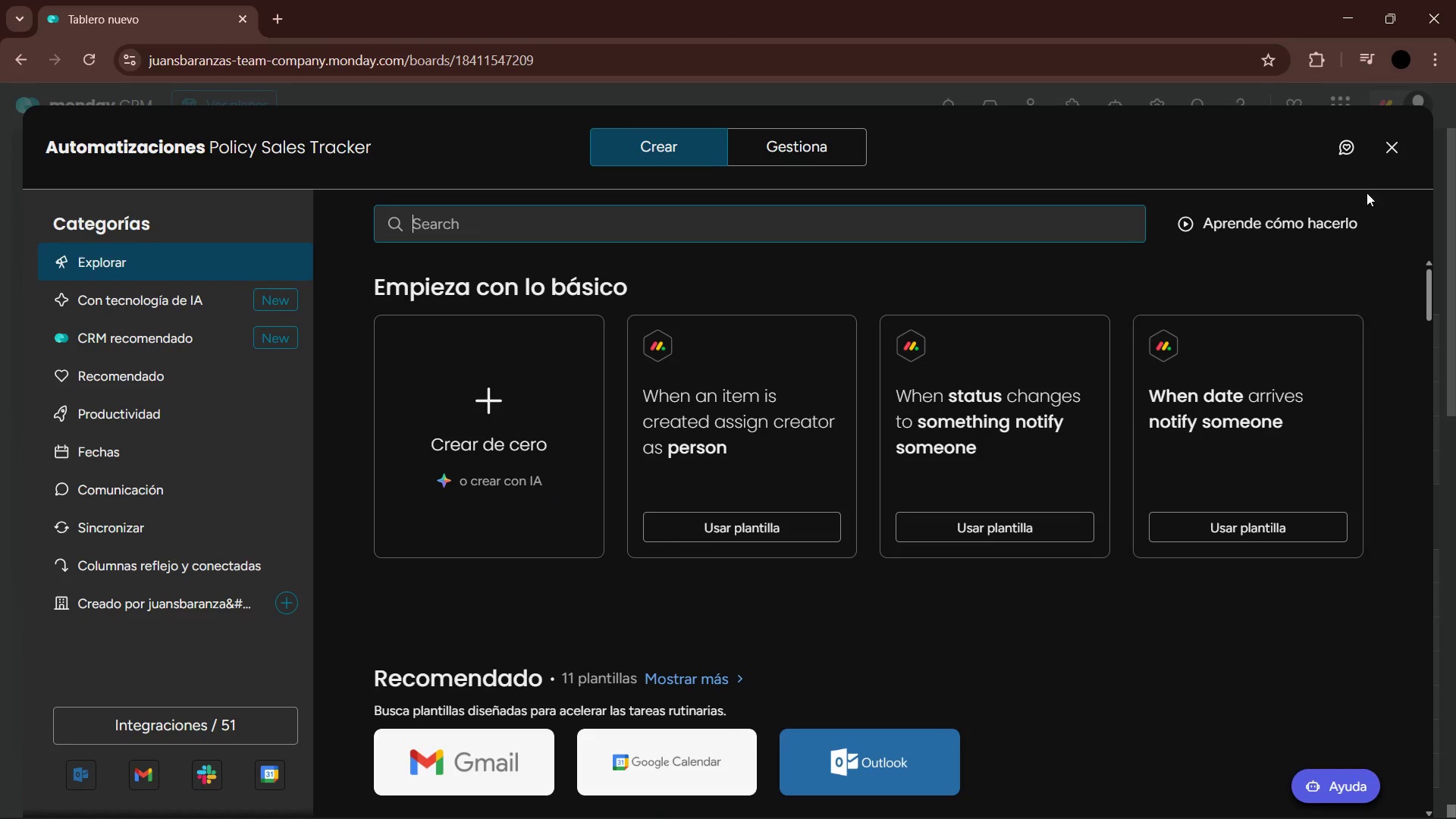 
left_click([1392, 146])
 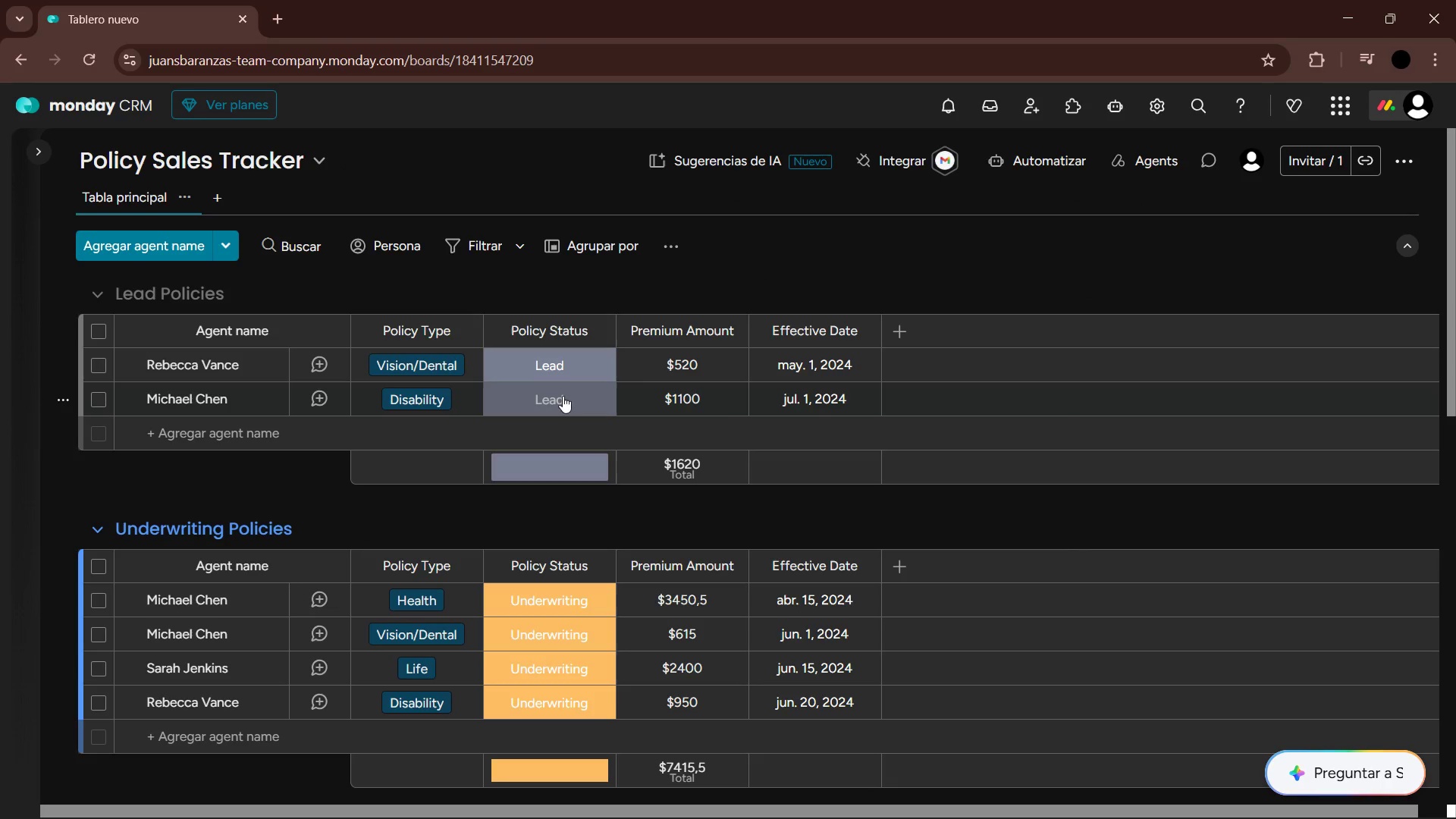 
left_click([577, 367])
 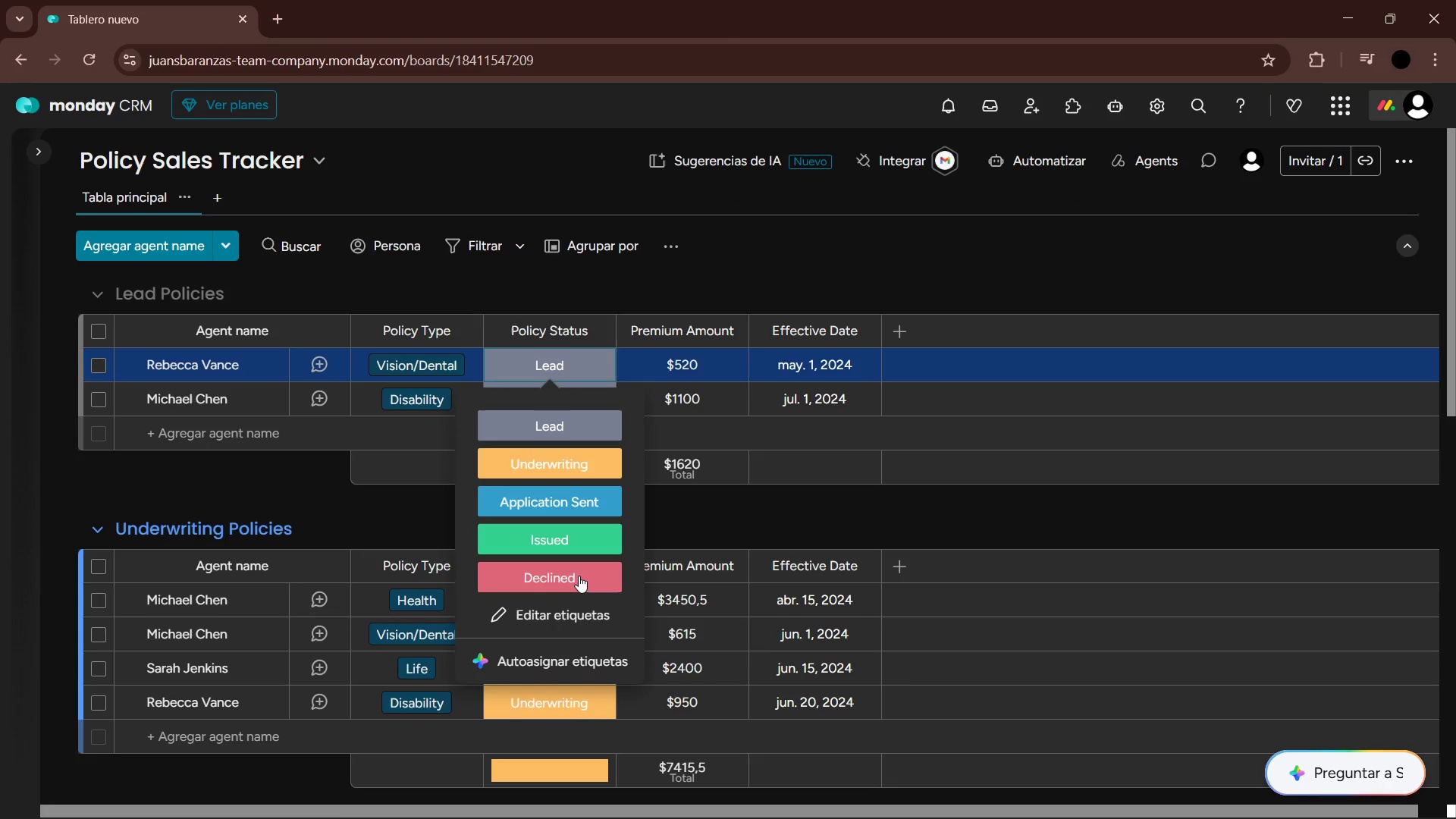 
left_click([771, 513])
 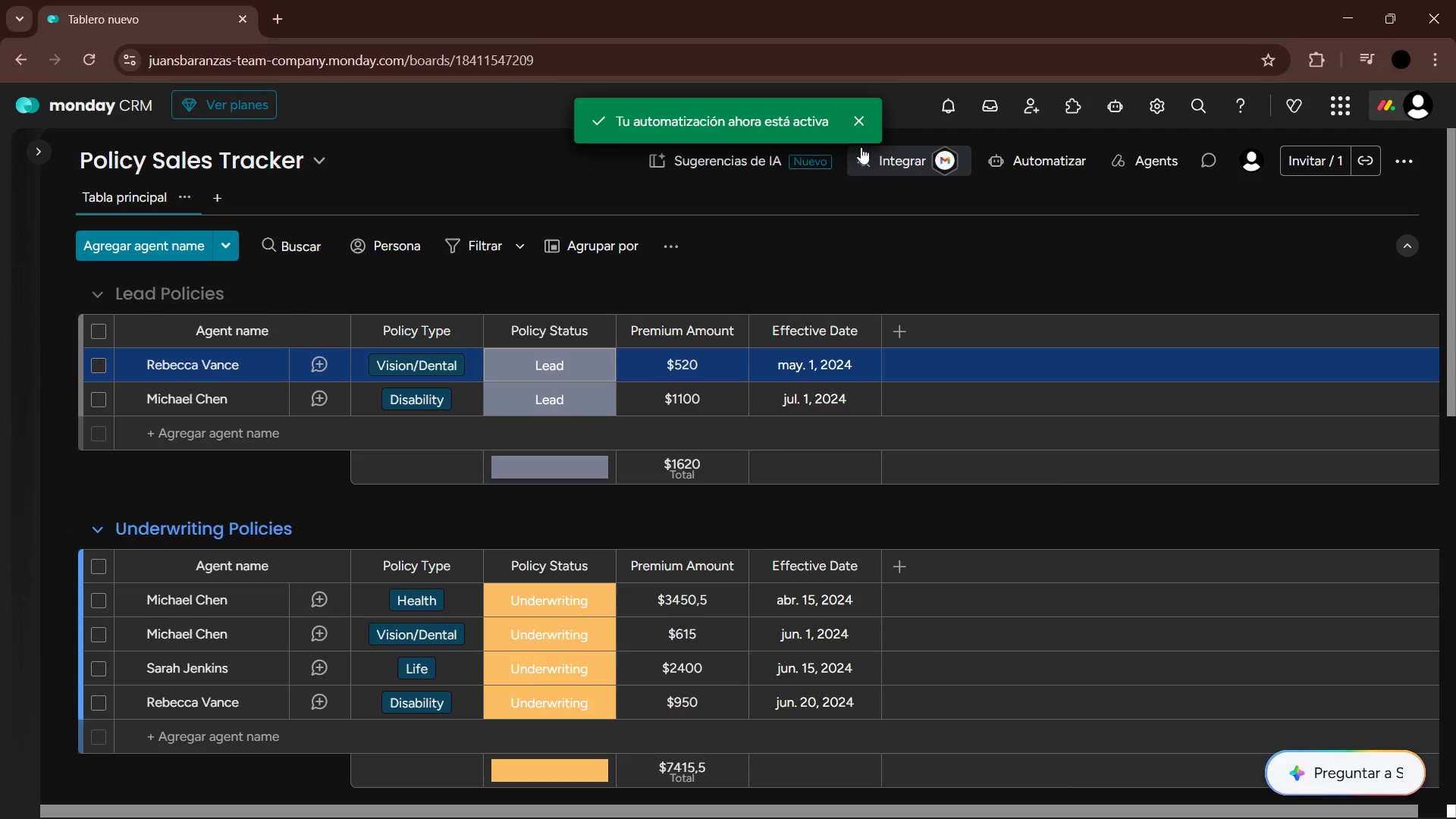 
left_click([858, 127])
 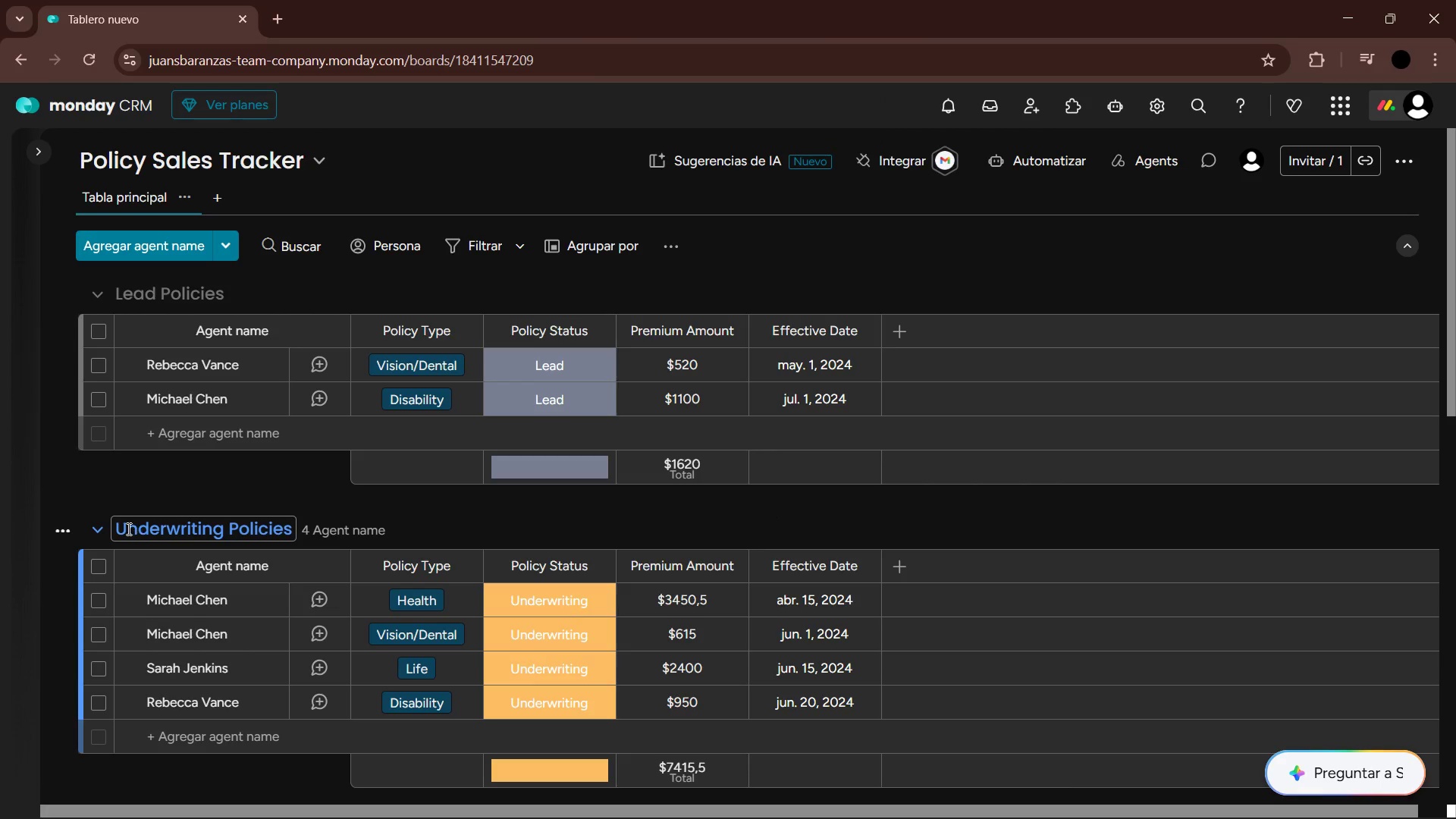 
double_click([127, 532])
 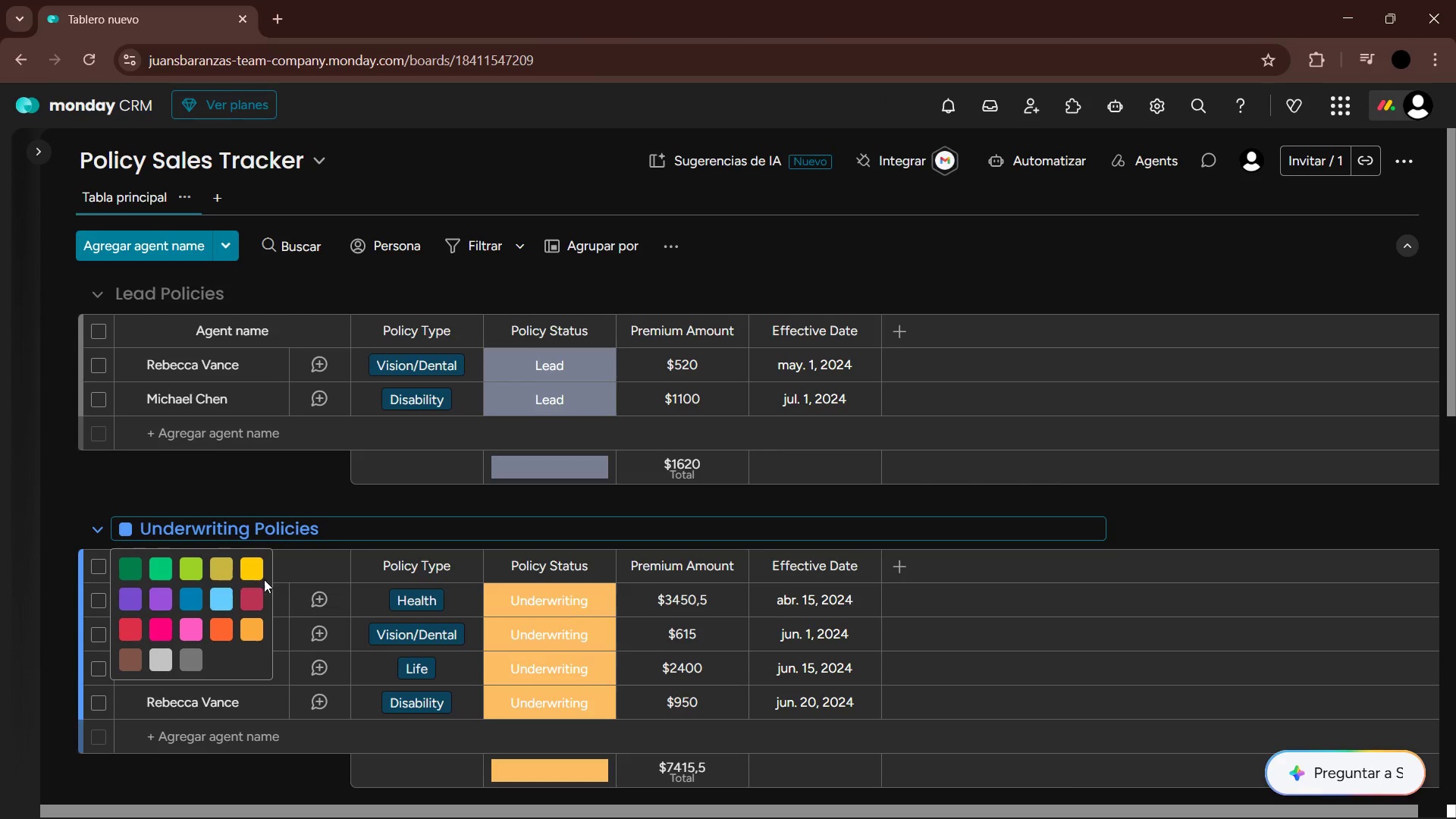 
left_click([254, 568])
 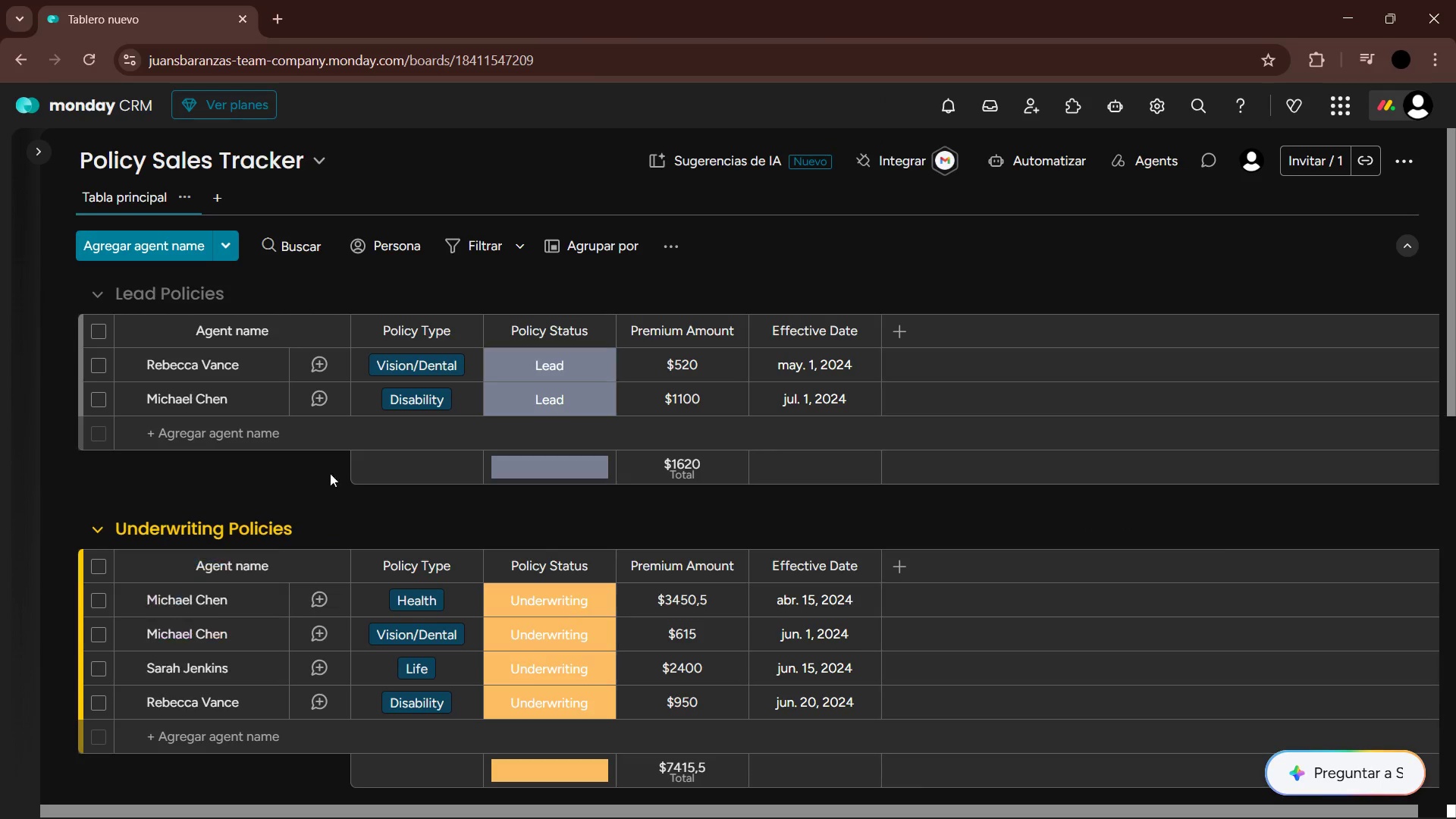 
left_click([275, 483])
 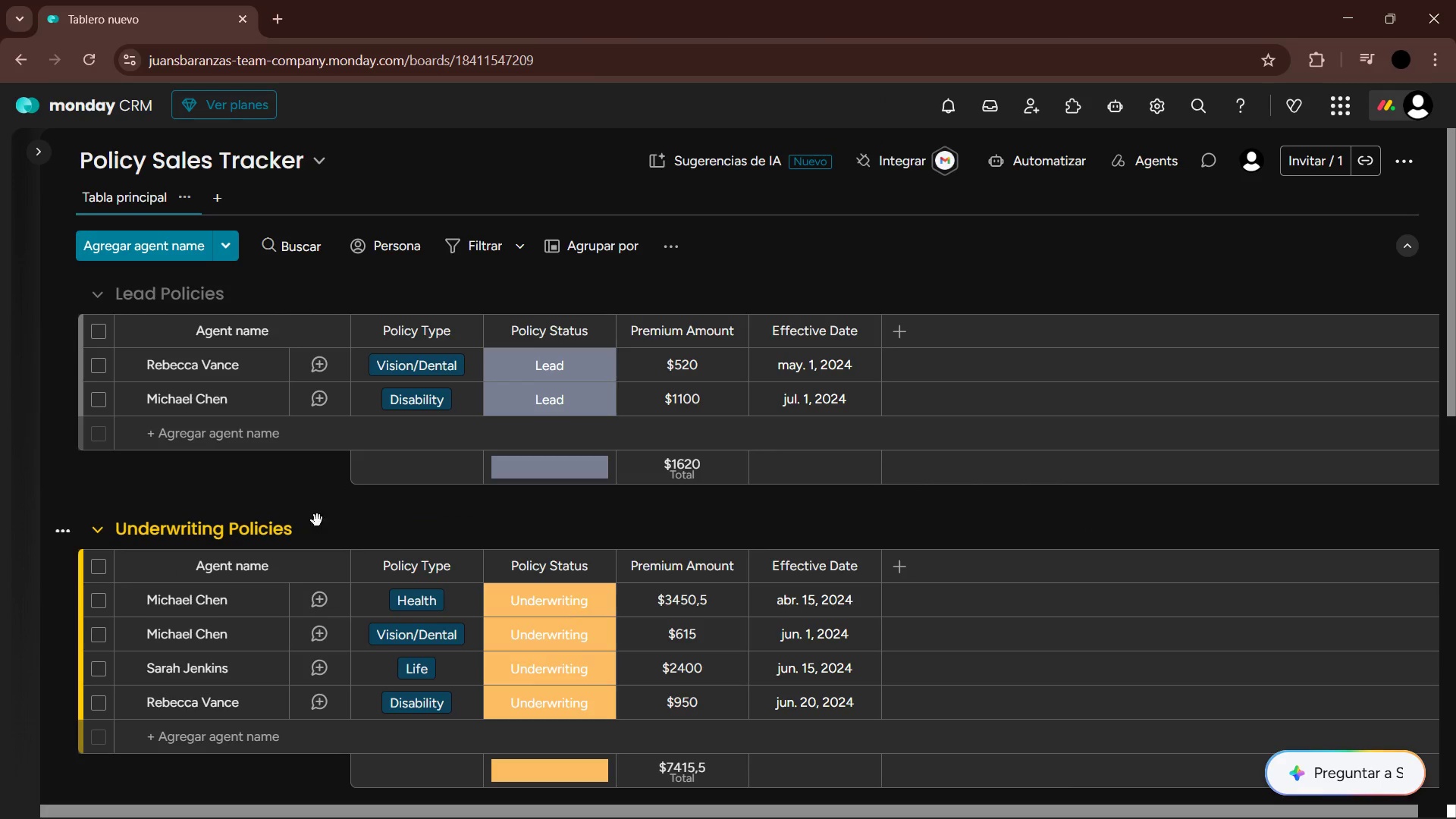 
scroll: coordinate [410, 546], scroll_direction: down, amount: 3.0
 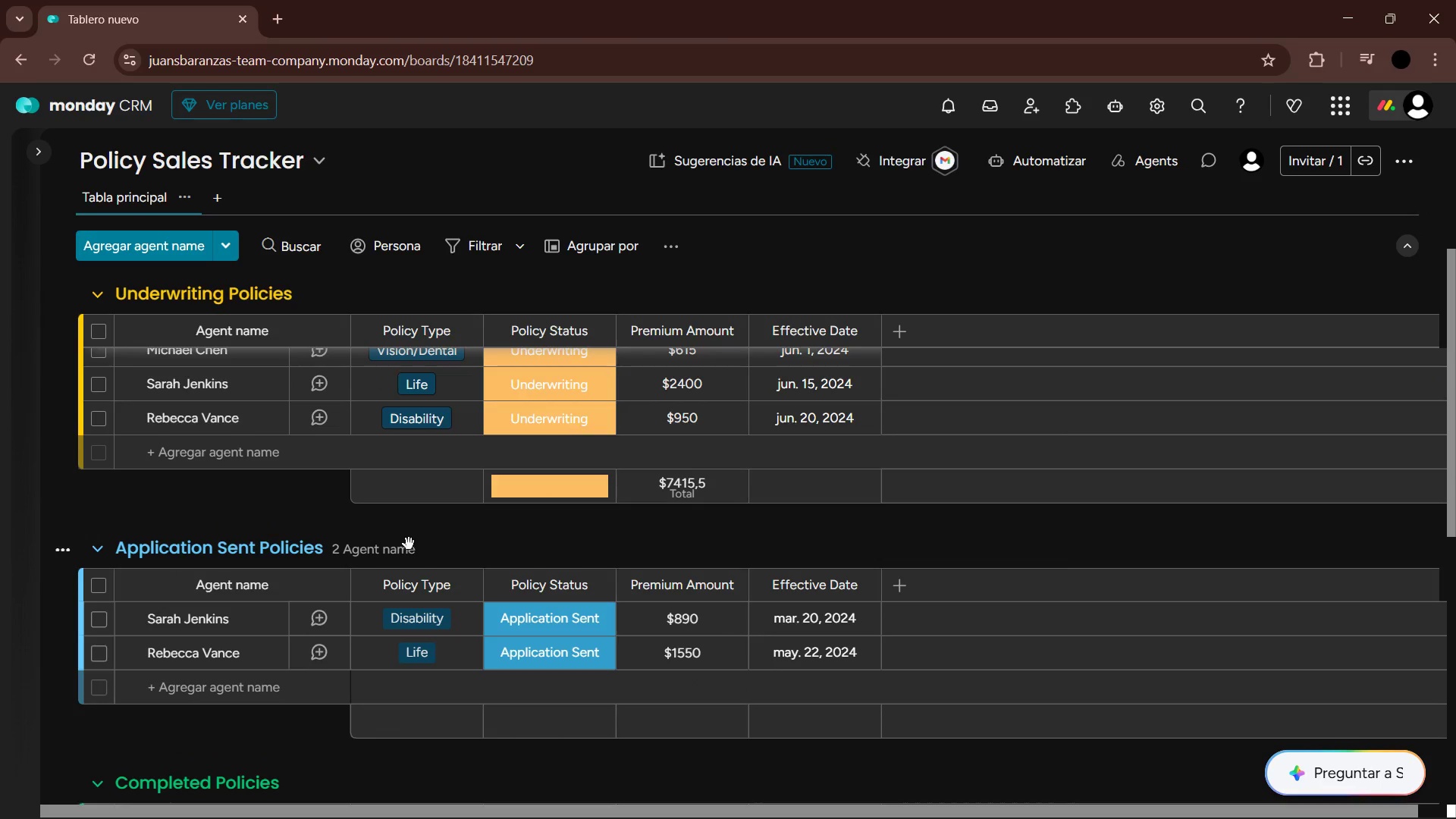 
scroll: coordinate [381, 543], scroll_direction: up, amount: 3.0
 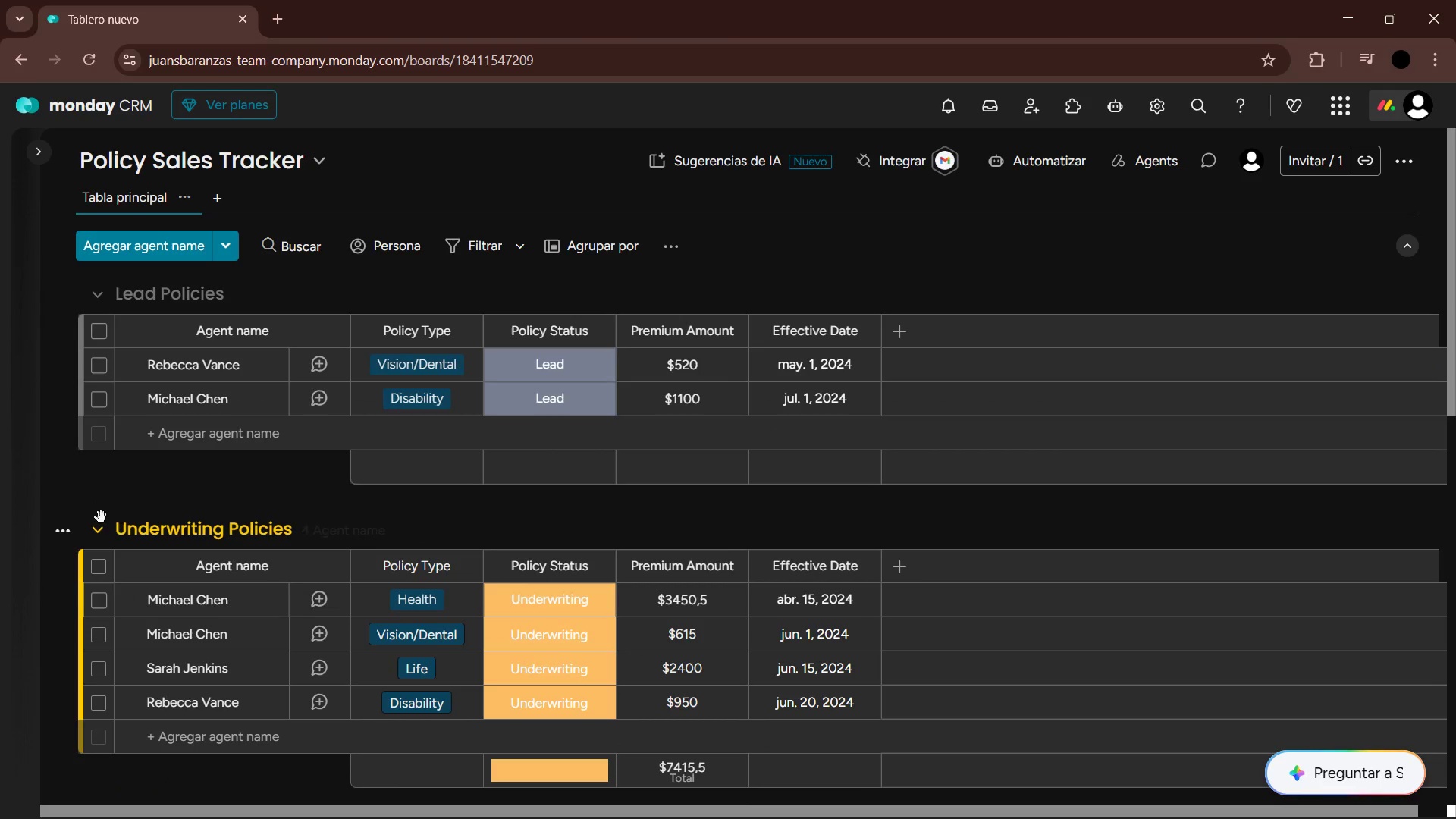 
left_click([121, 529])
 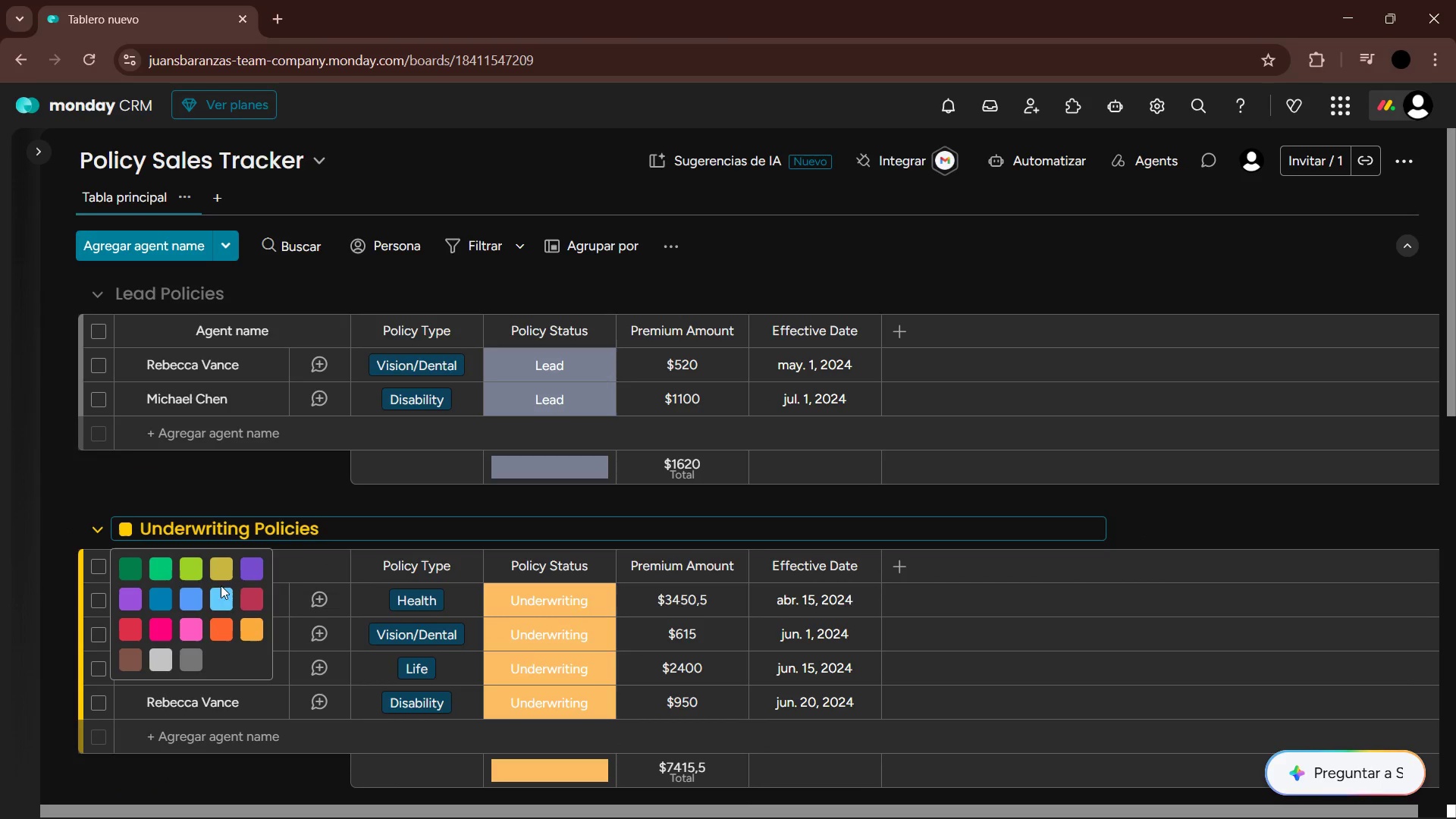 
left_click([256, 628])
 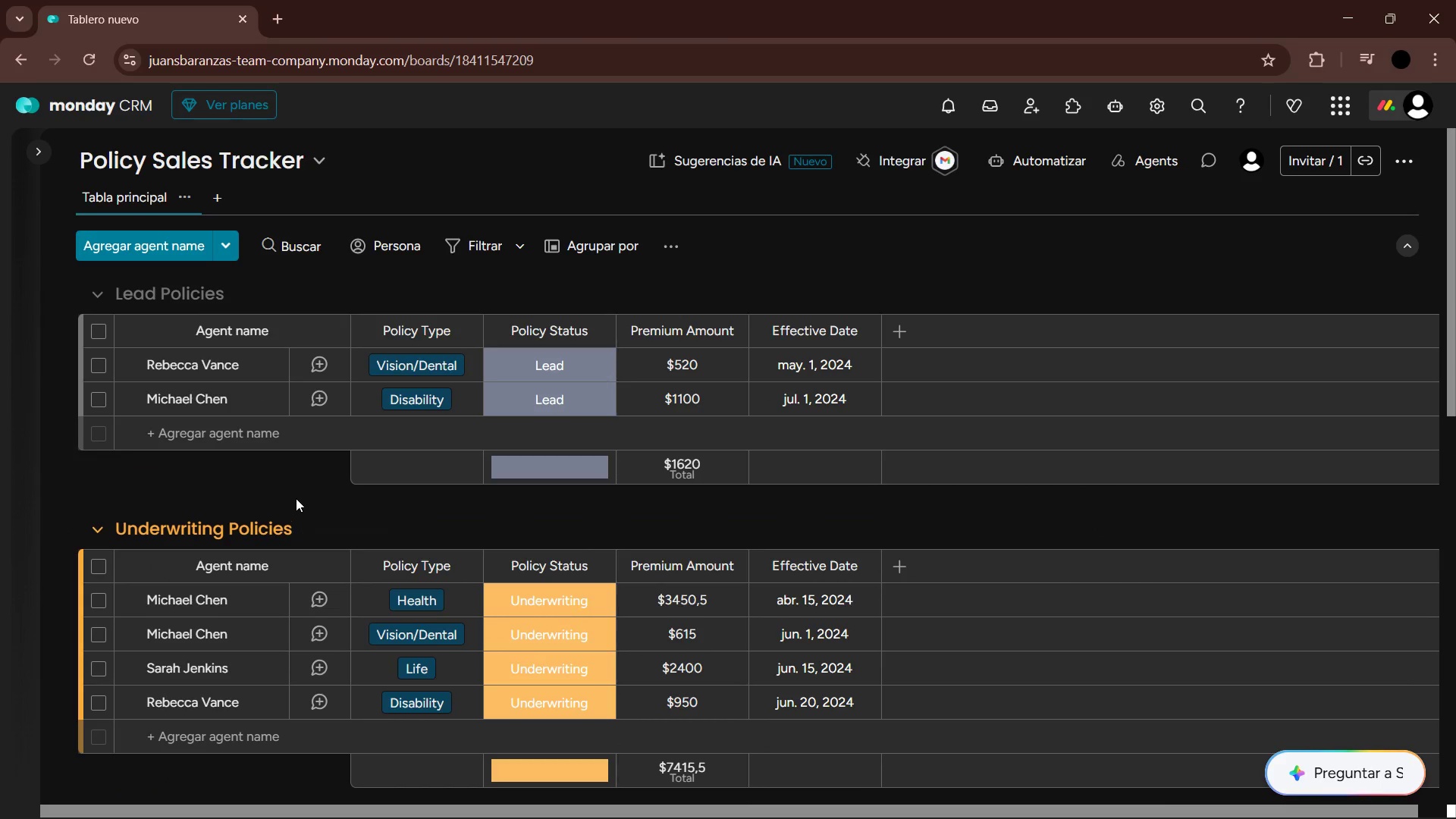 
left_click([296, 498])
 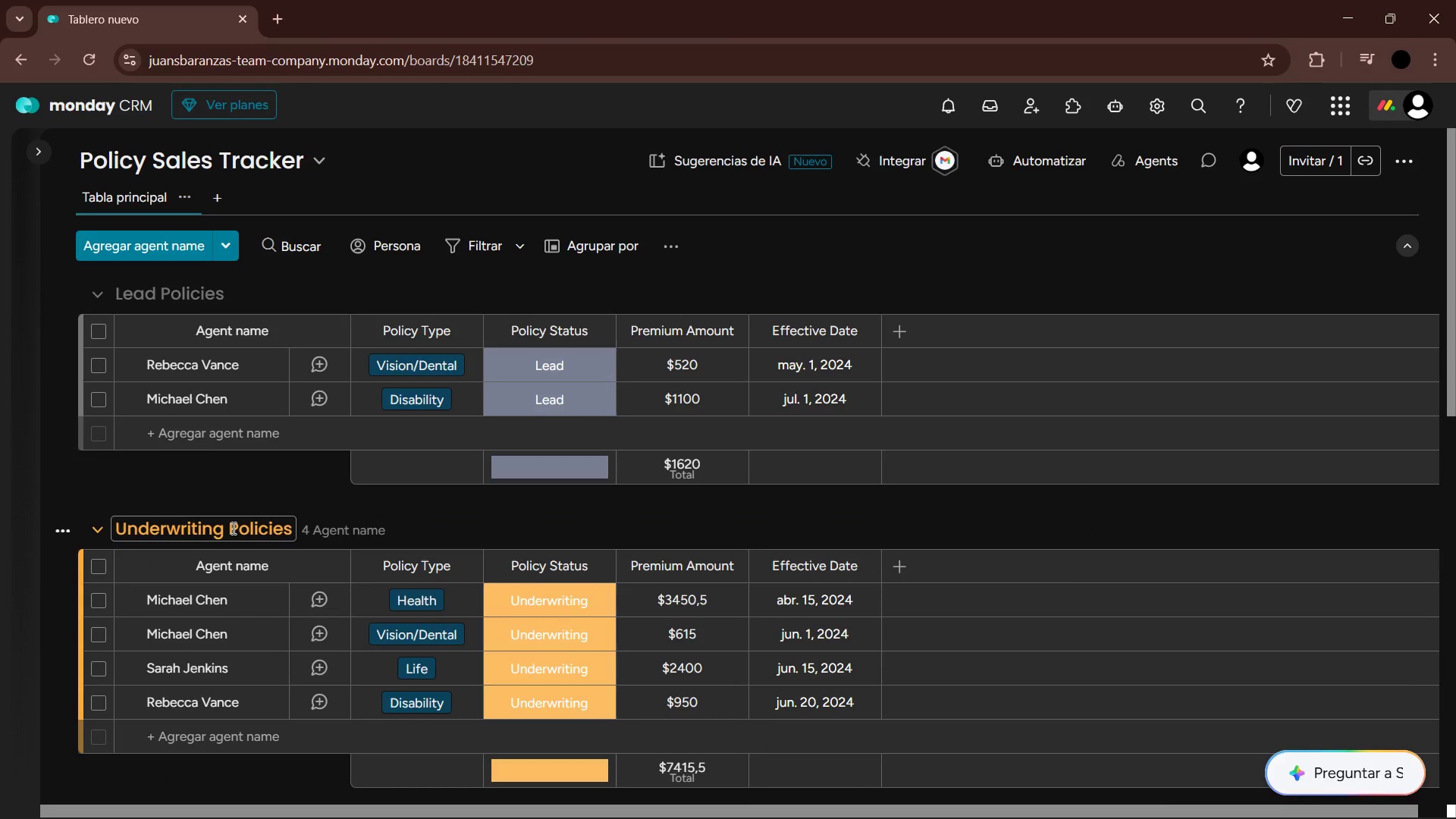 
scroll: coordinate [478, 662], scroll_direction: down, amount: 19.0
 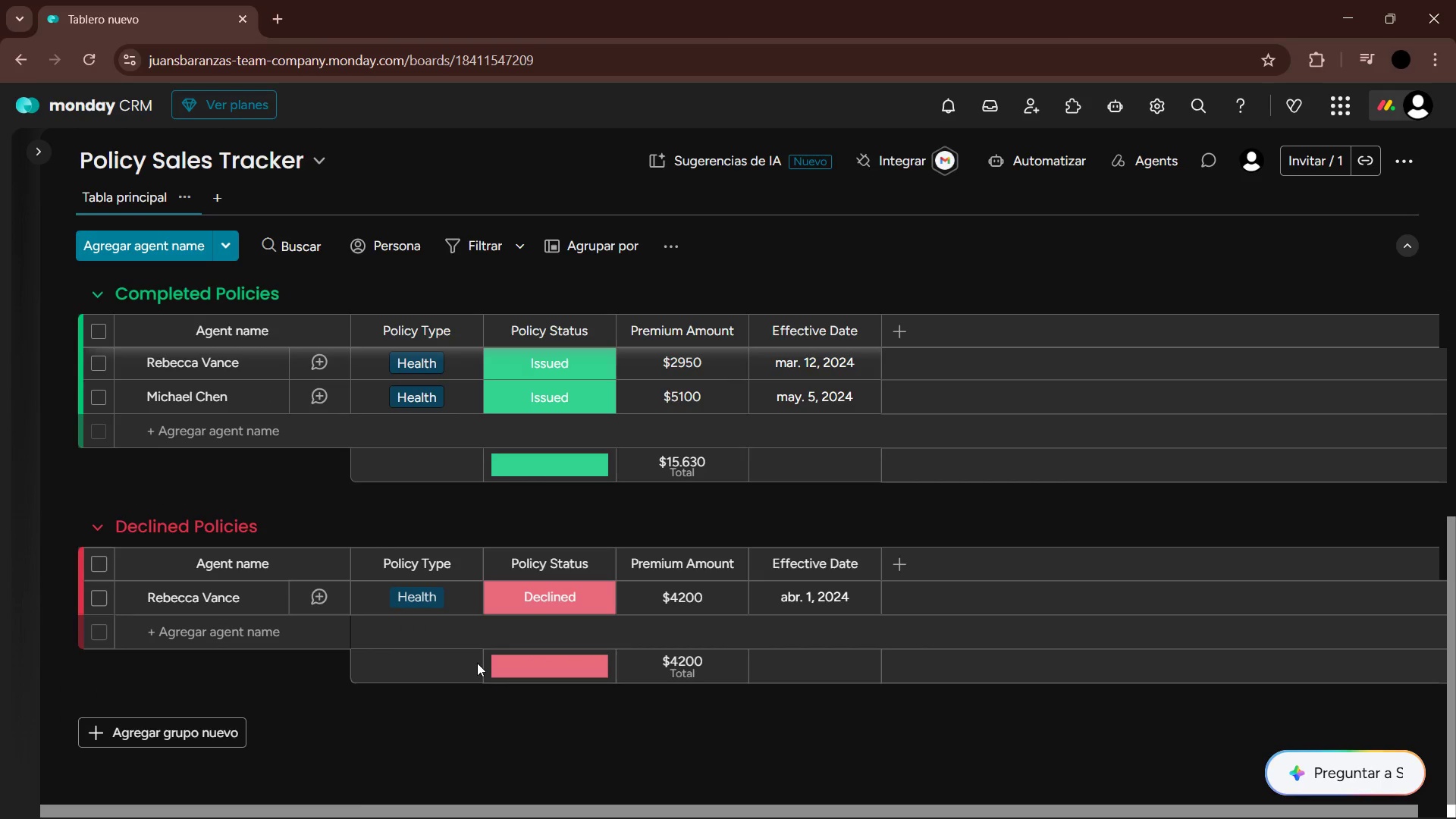 
scroll: coordinate [458, 639], scroll_direction: up, amount: 19.0
 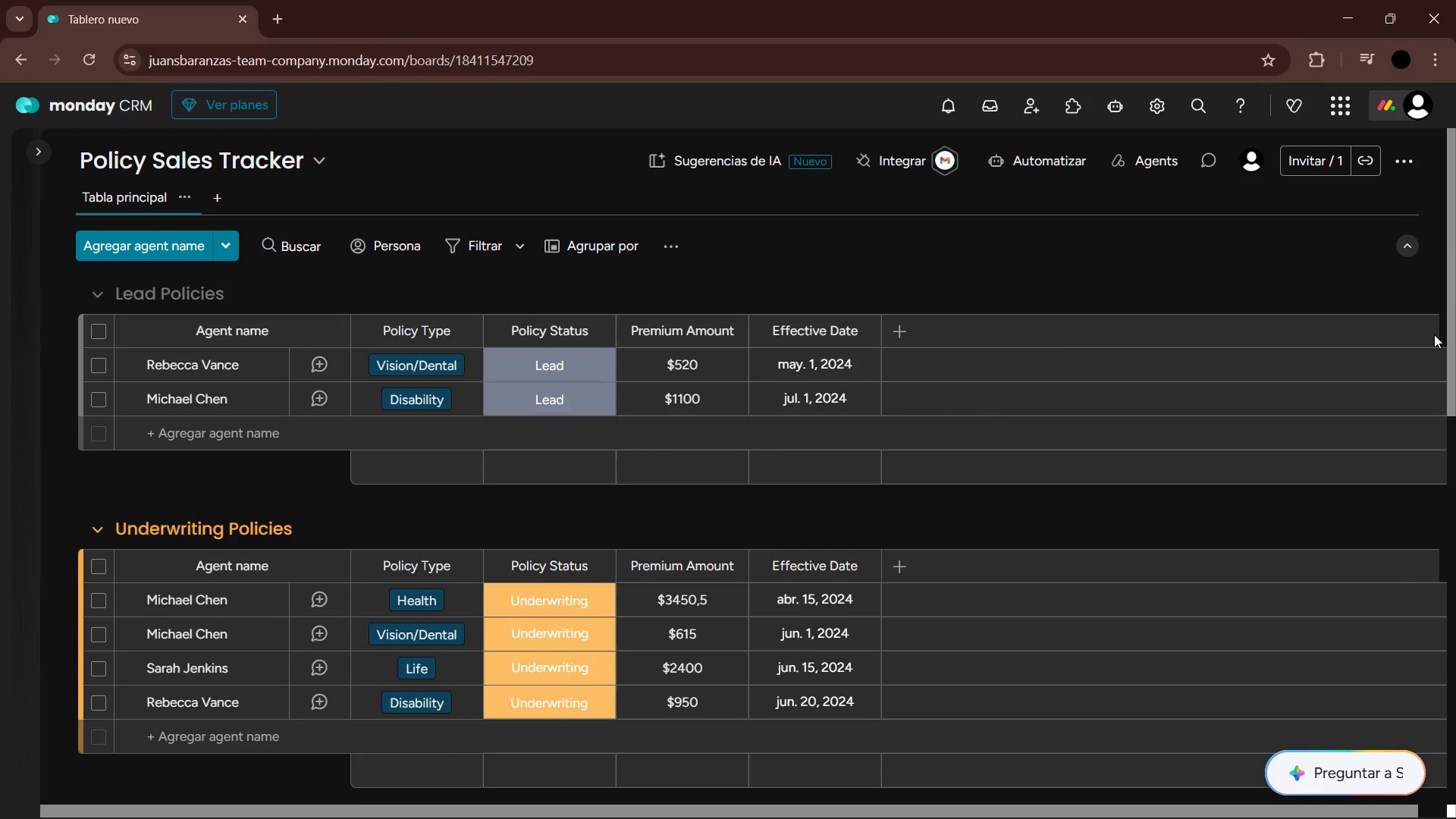 
left_click_drag(start_coordinate=[1453, 309], to_coordinate=[1455, 241])
 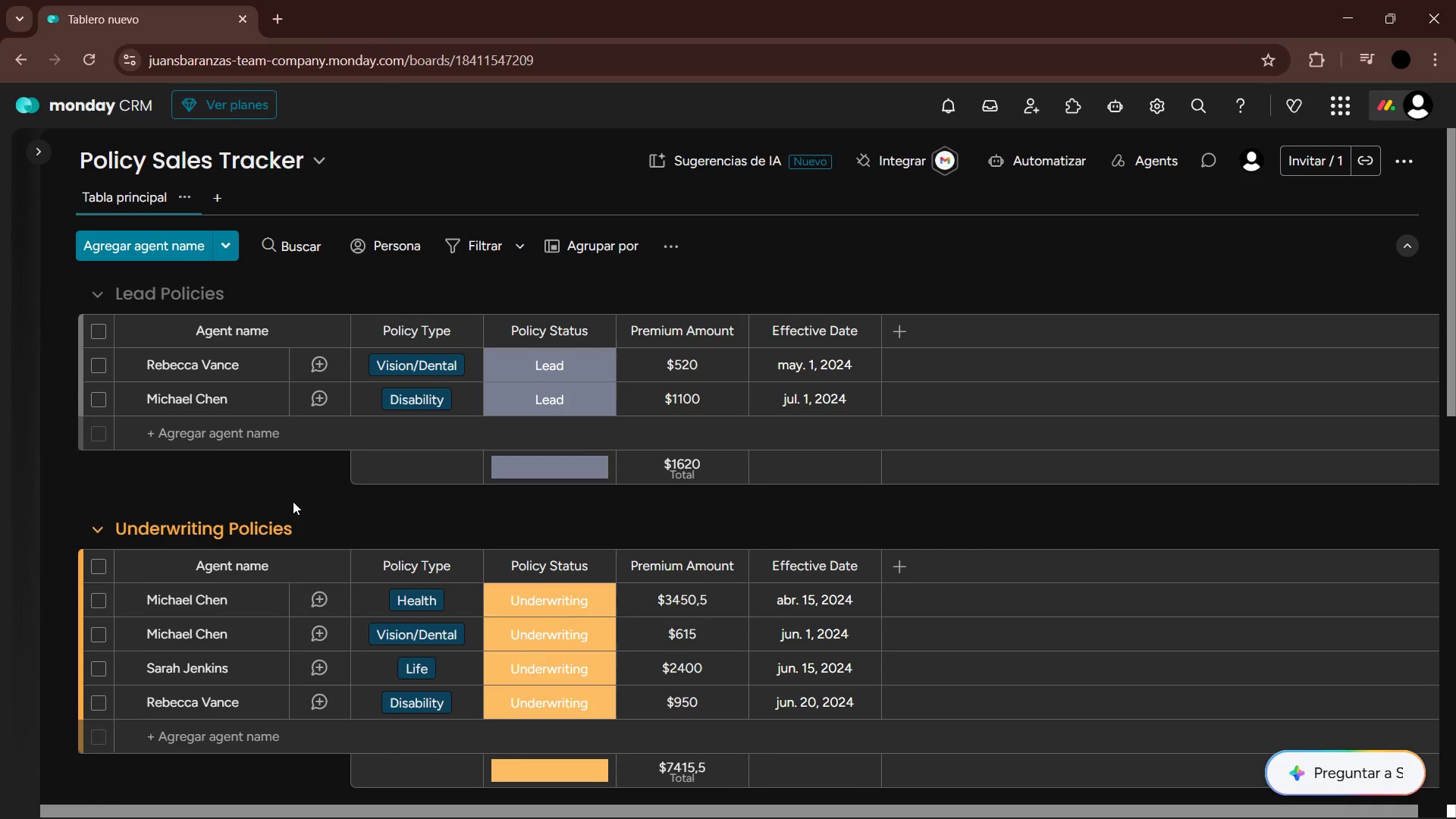 
wait(9.03)
 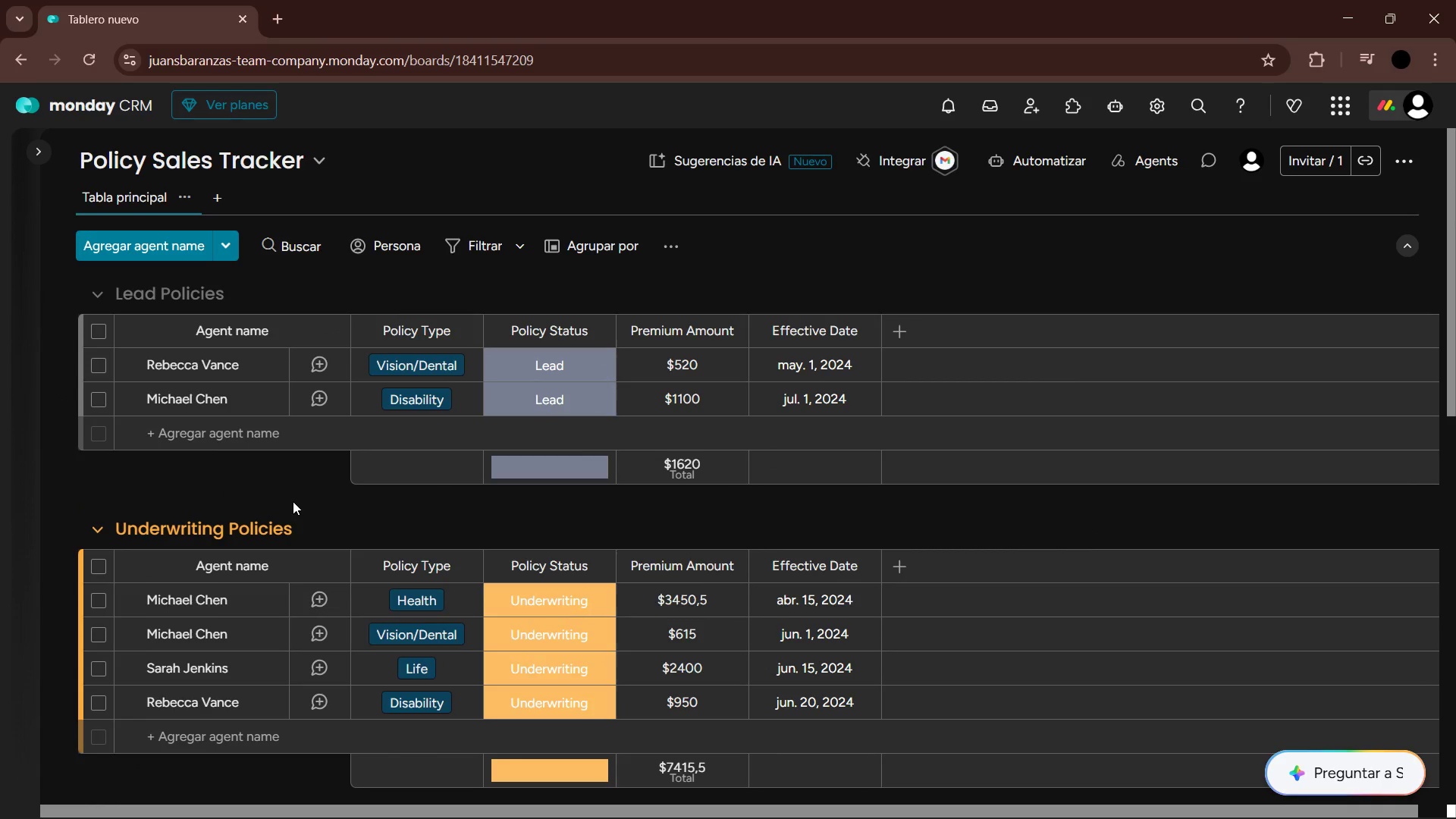 
left_click([219, 190])
 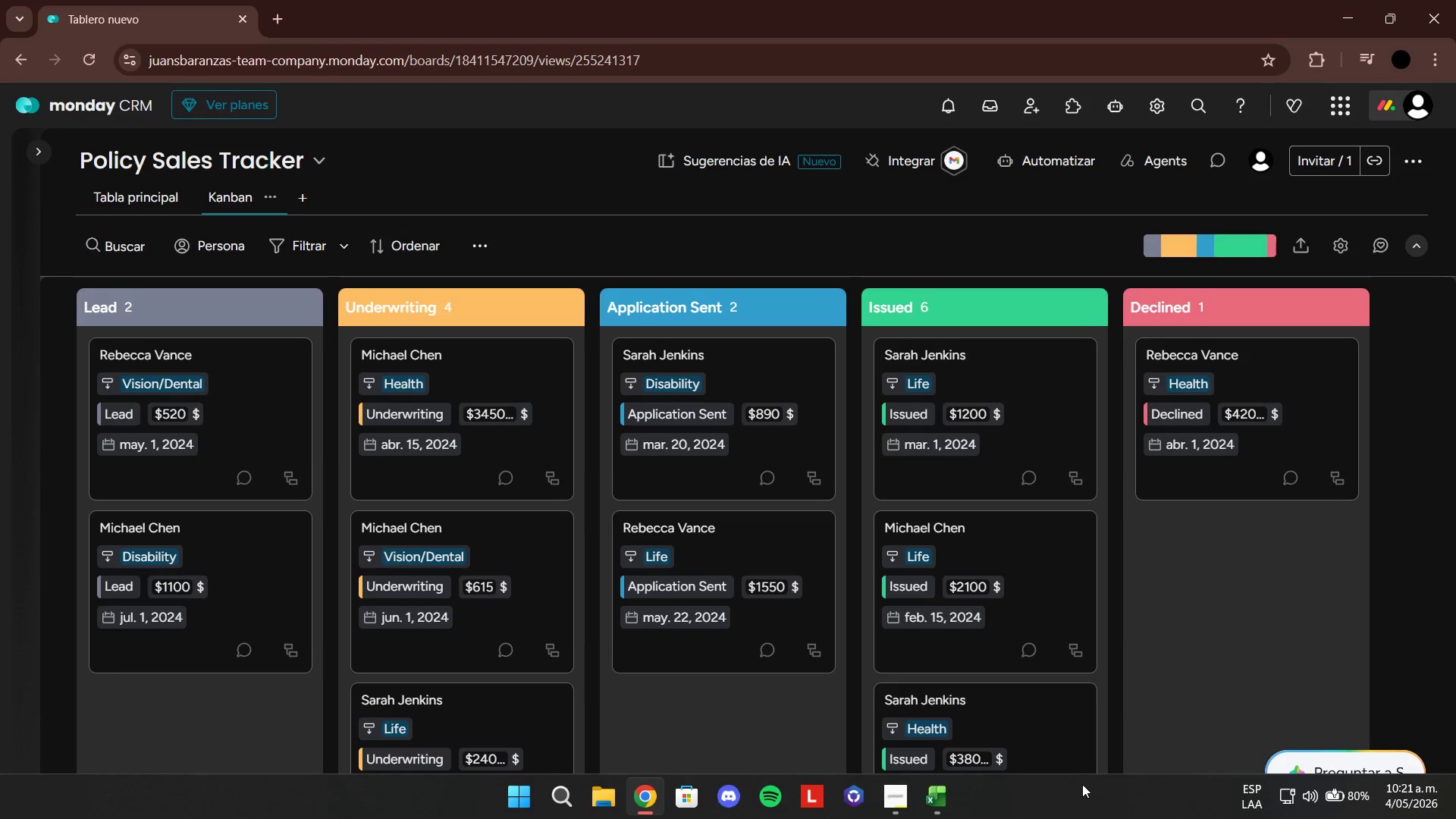 
wait(5.91)
 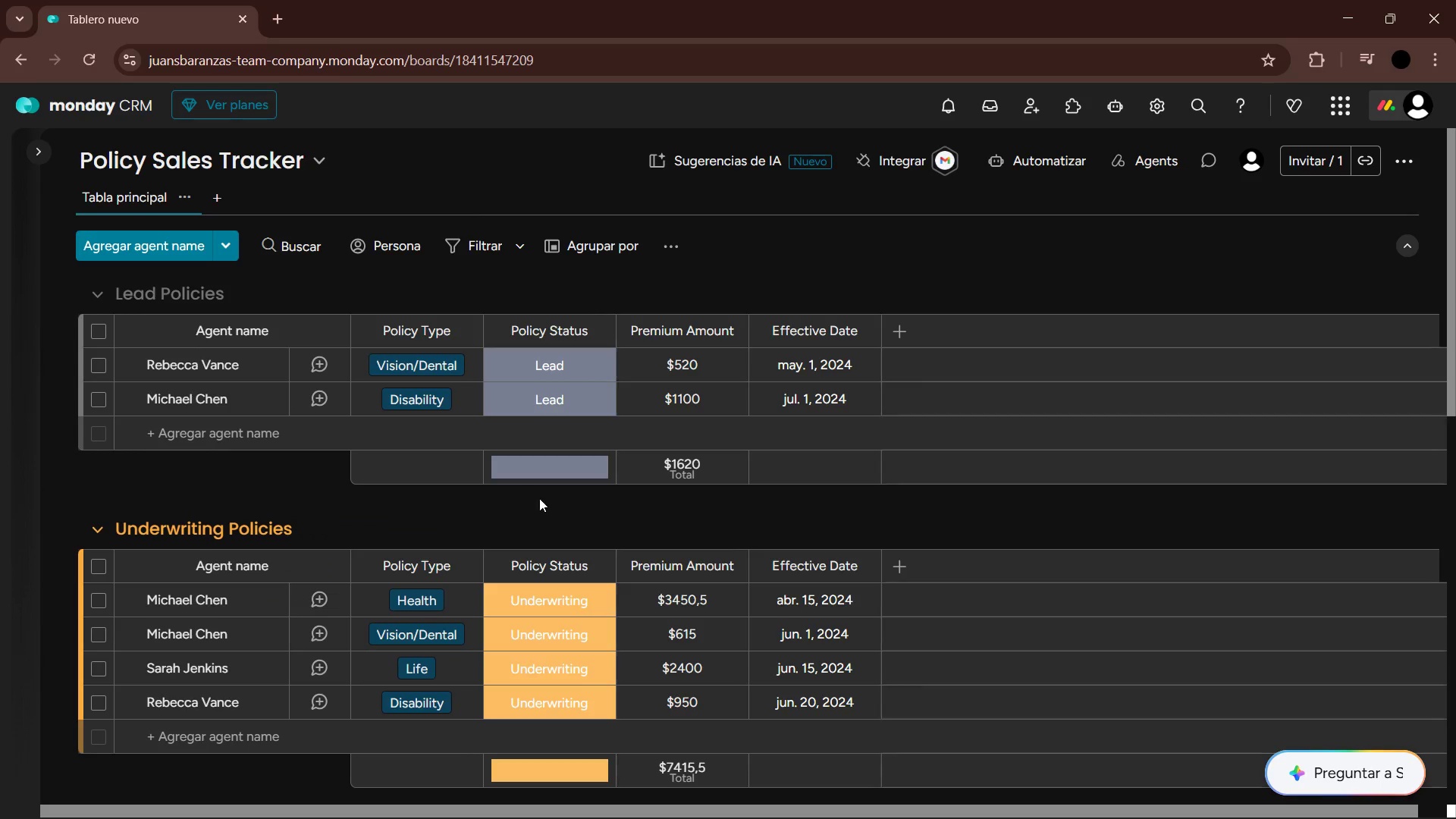 
left_click([934, 794])
 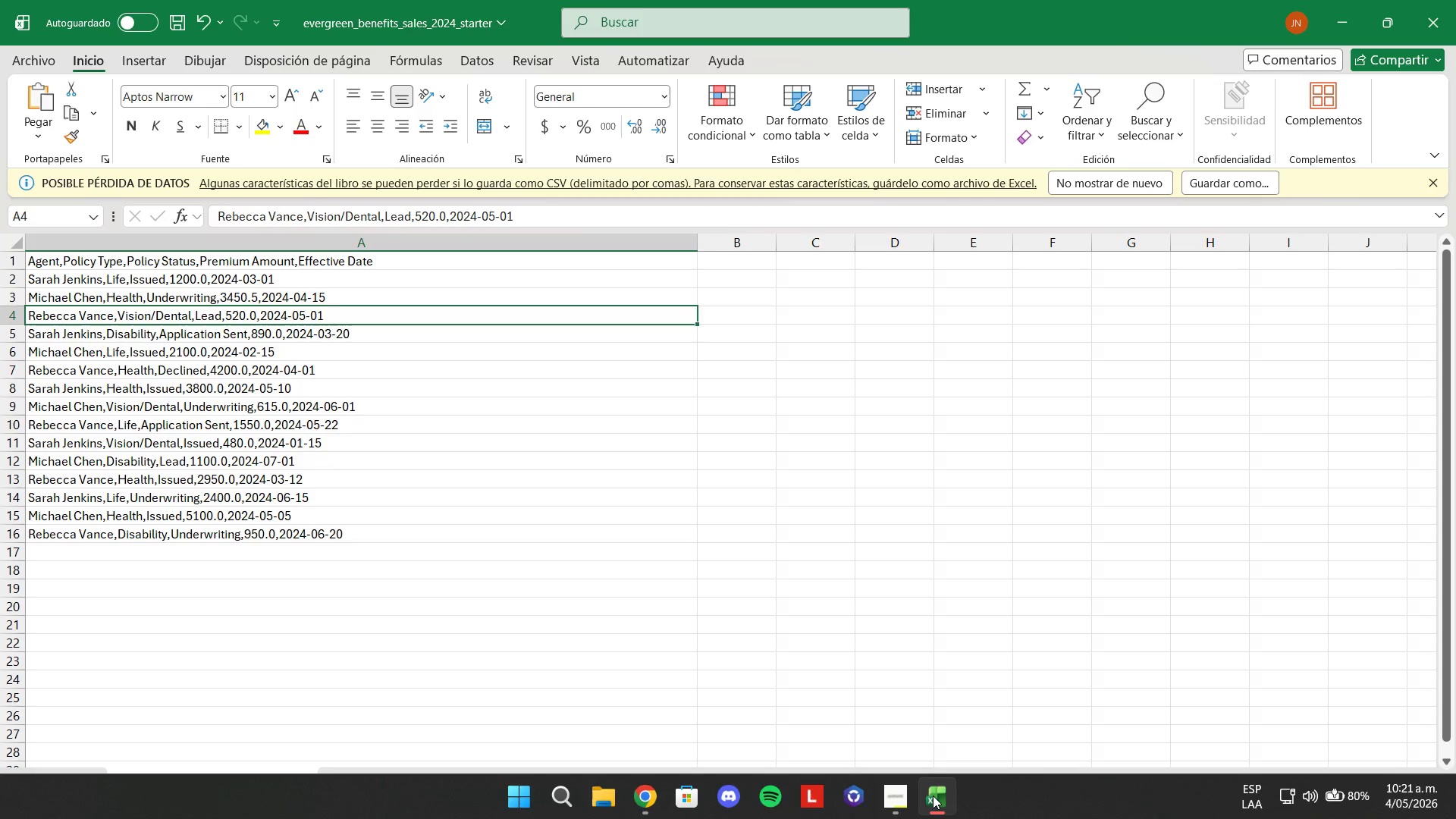 
left_click([933, 795])
 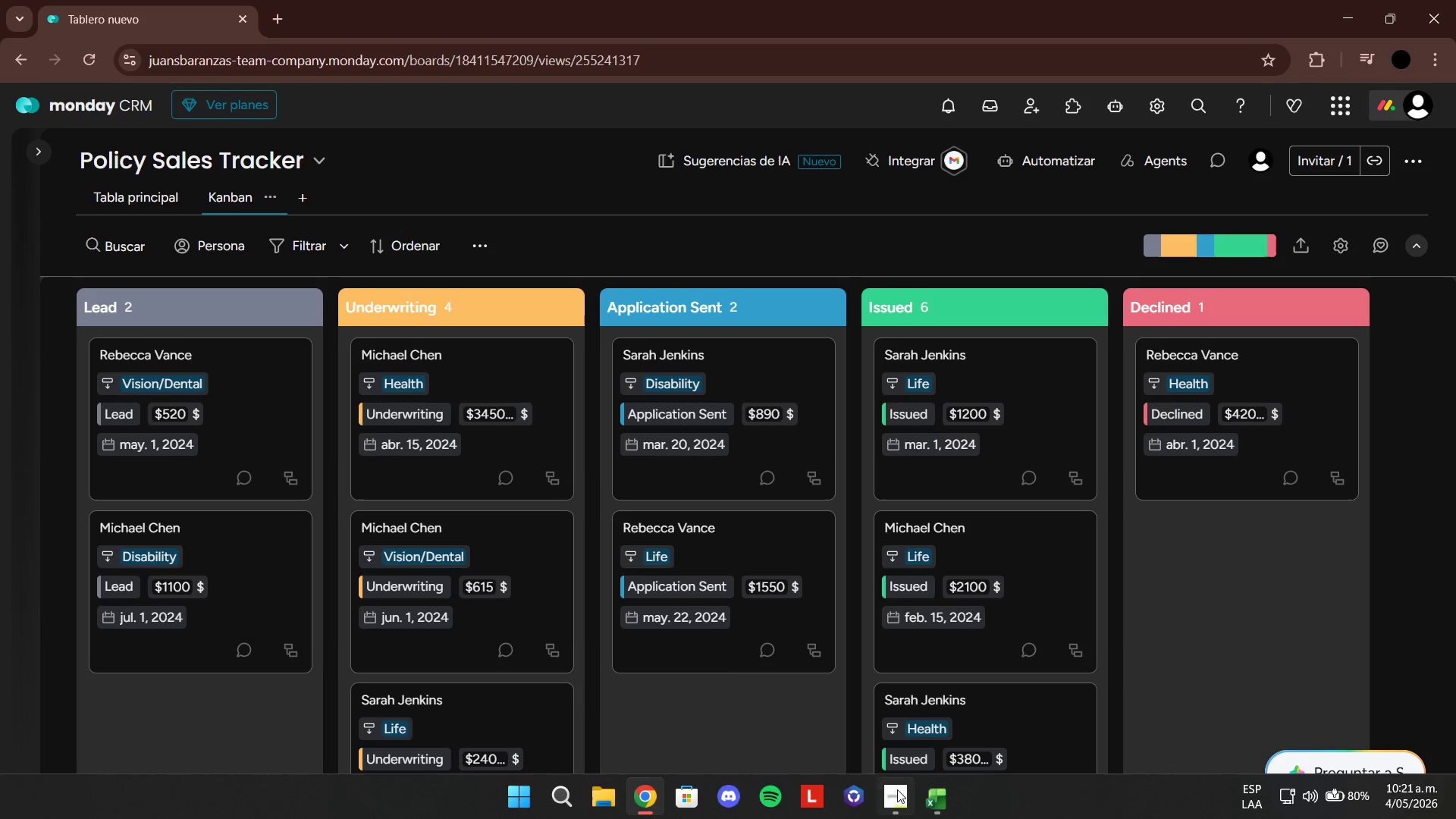 
double_click([896, 788])